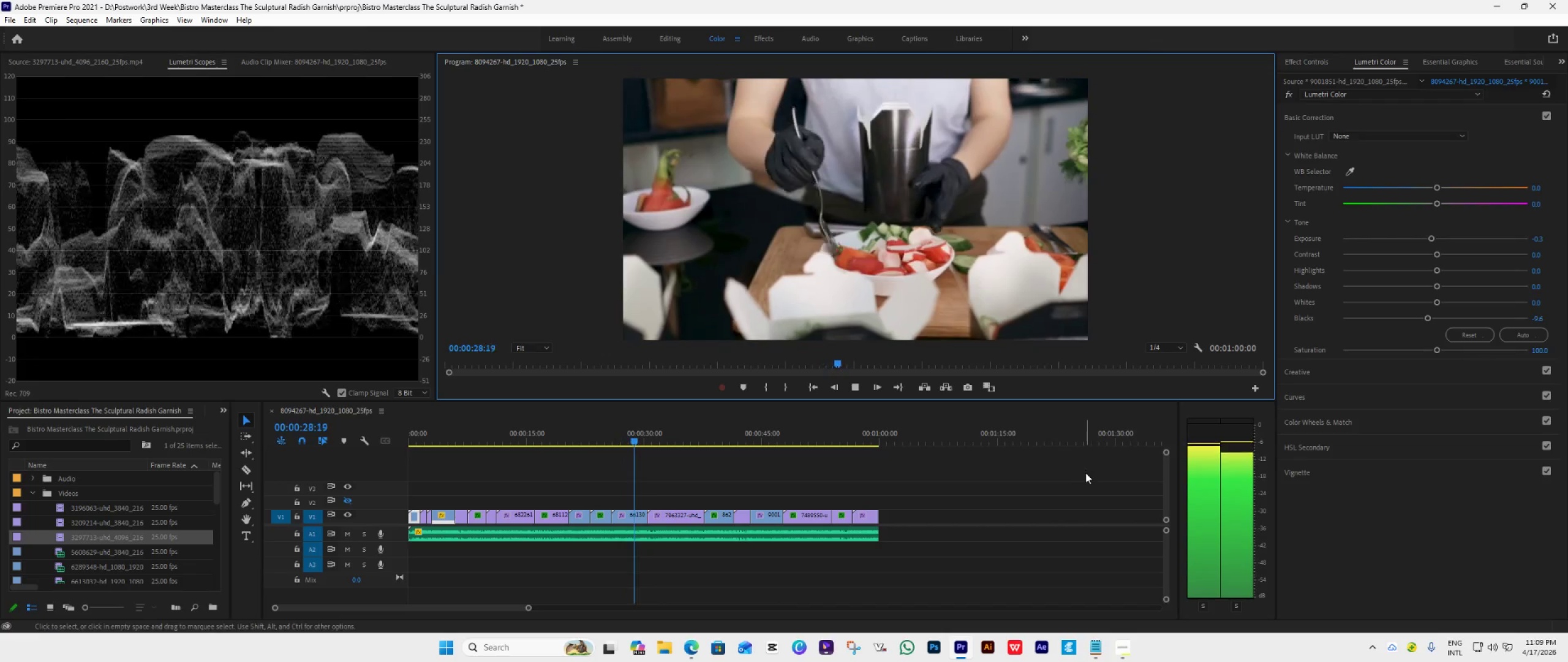 
key(Space)
 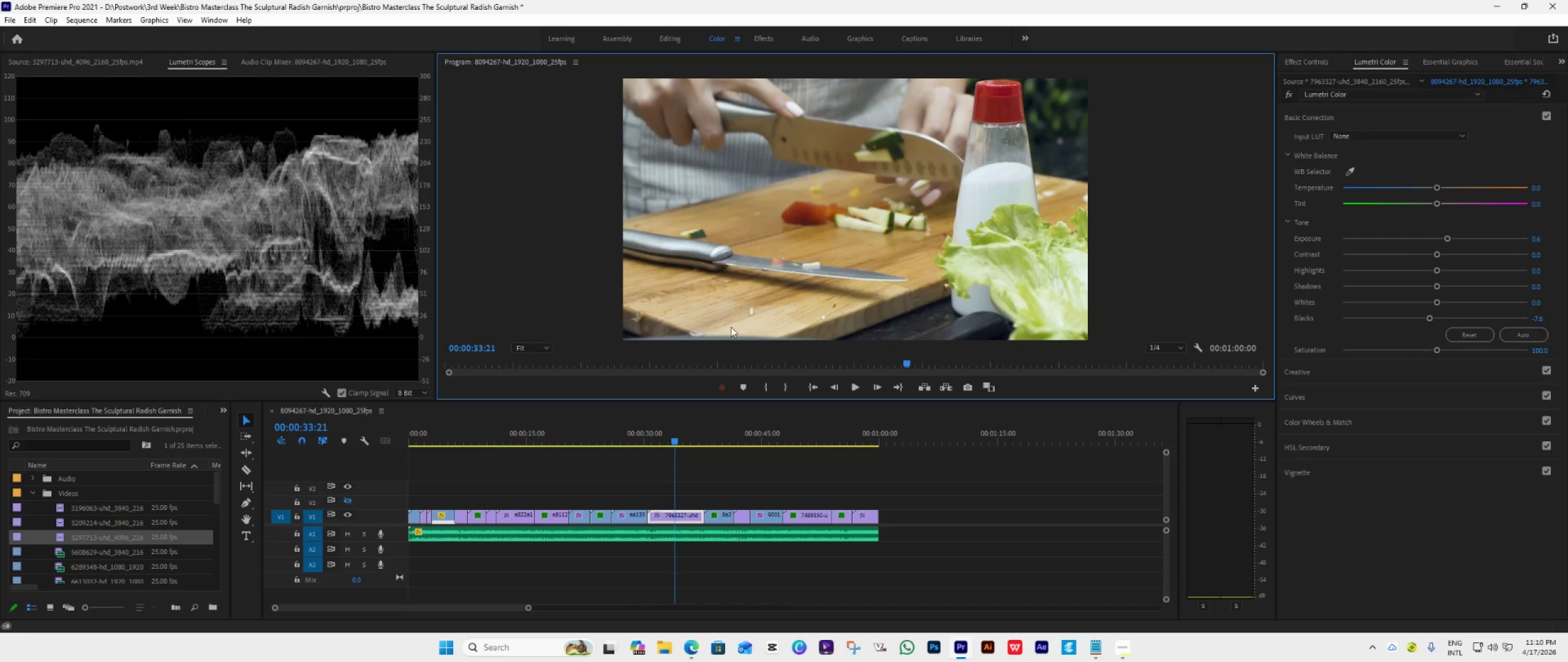 
wait(5.56)
 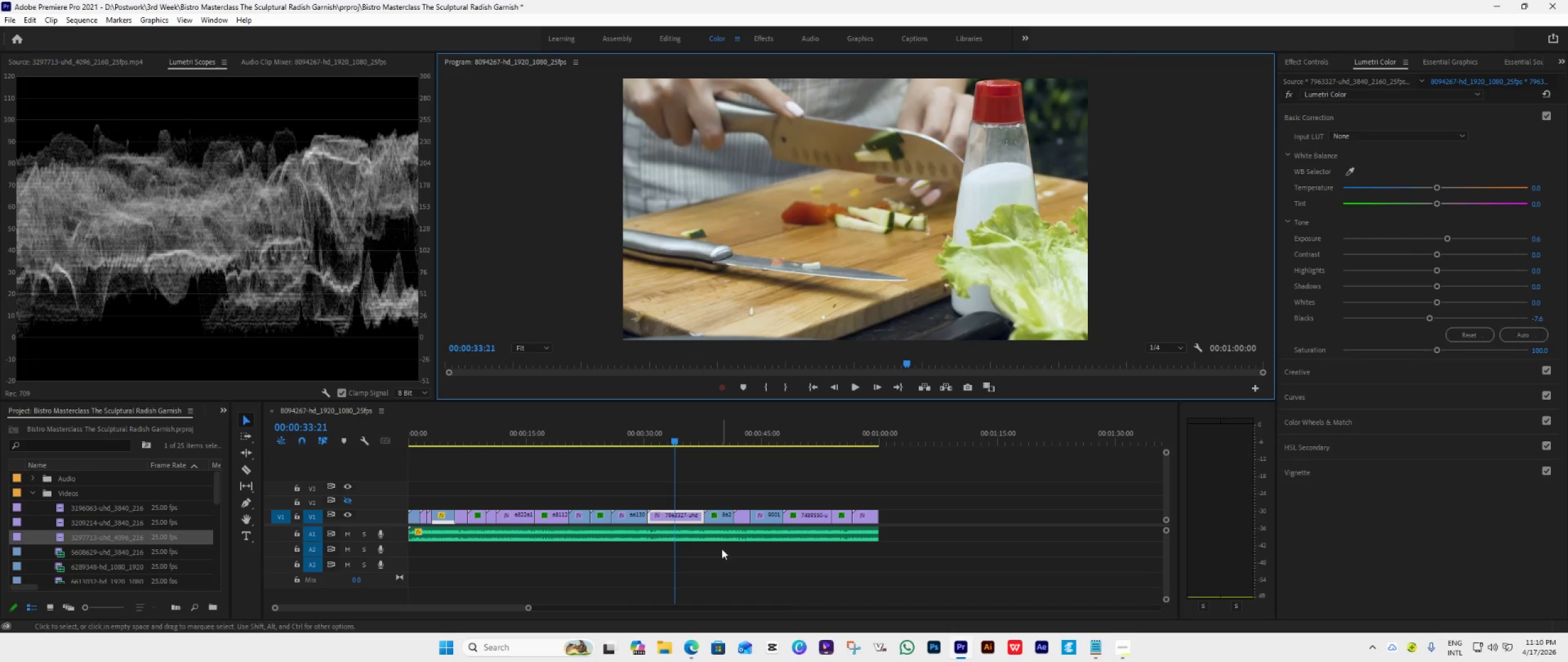 
left_click_drag(start_coordinate=[1429, 321], to_coordinate=[1423, 321])
 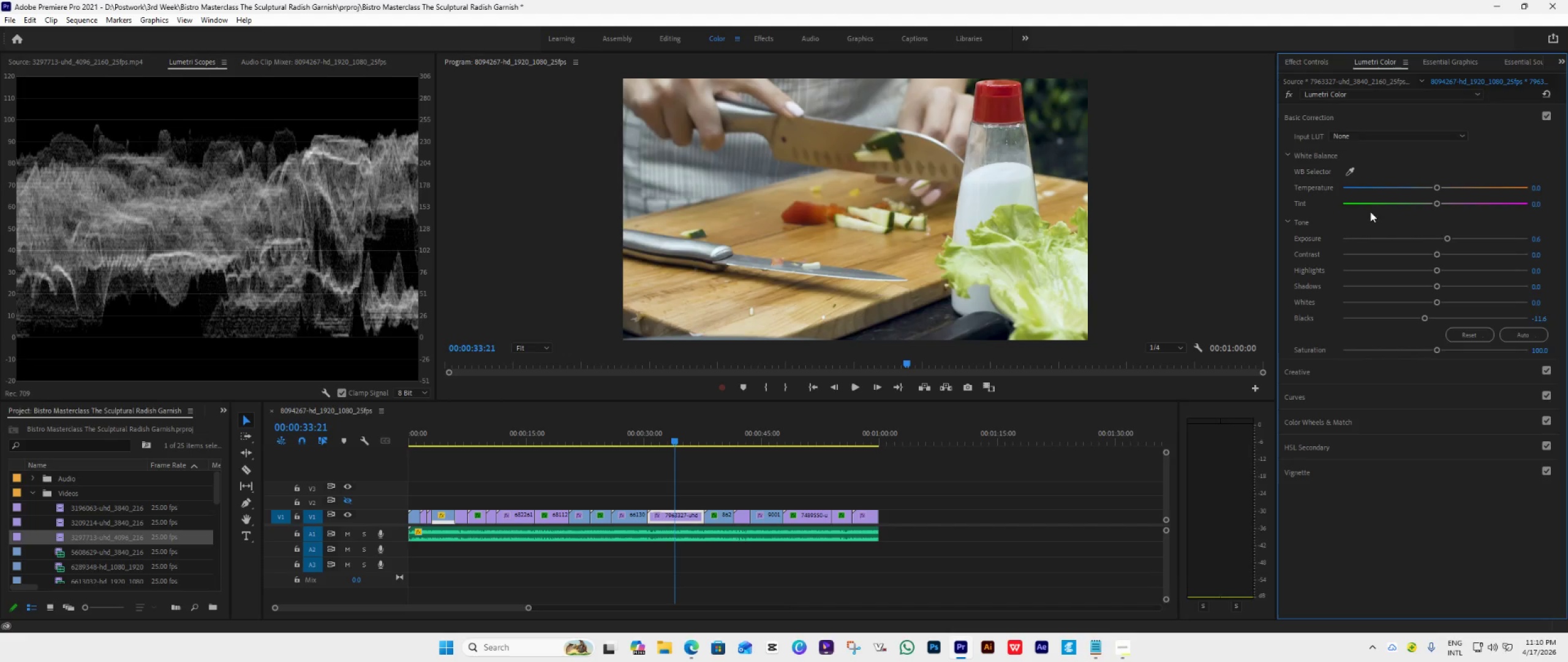 
left_click_drag(start_coordinate=[1436, 254], to_coordinate=[1449, 254])
 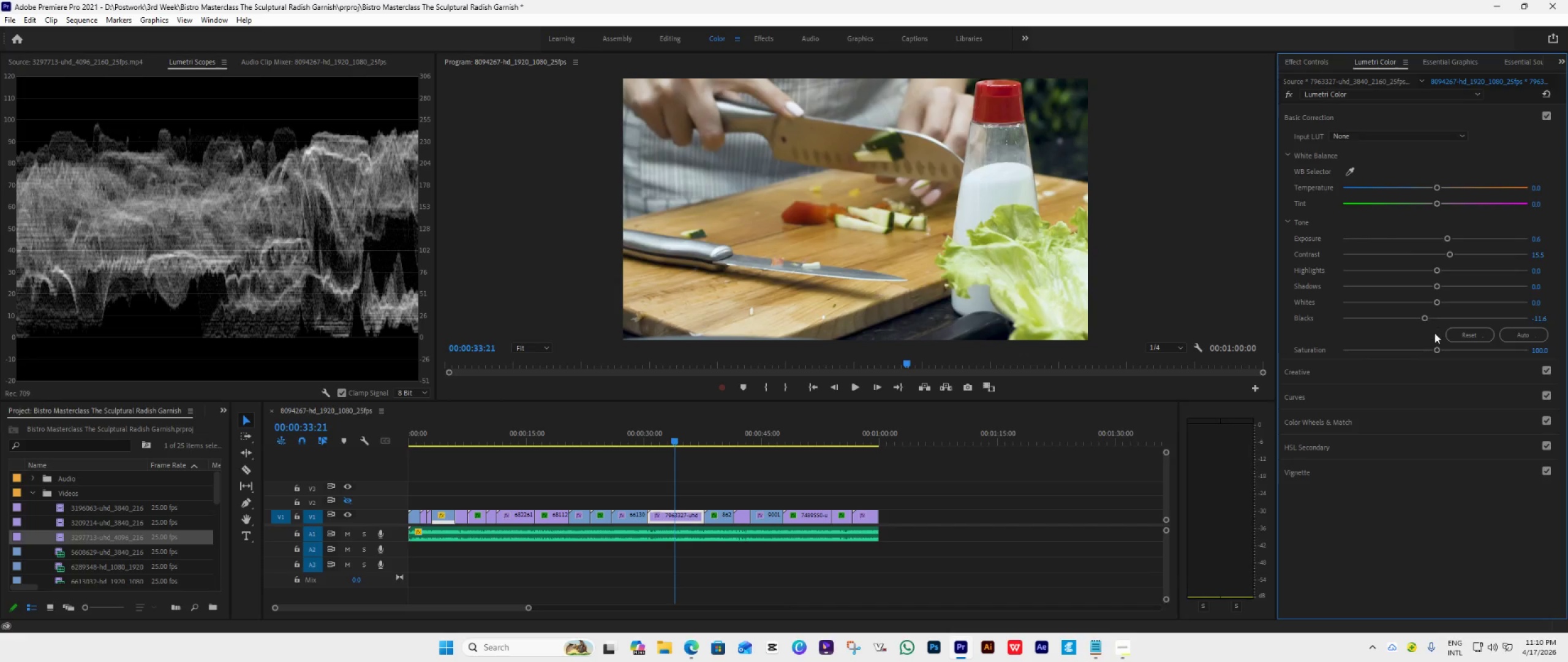 
left_click_drag(start_coordinate=[1453, 253], to_coordinate=[1463, 259])
 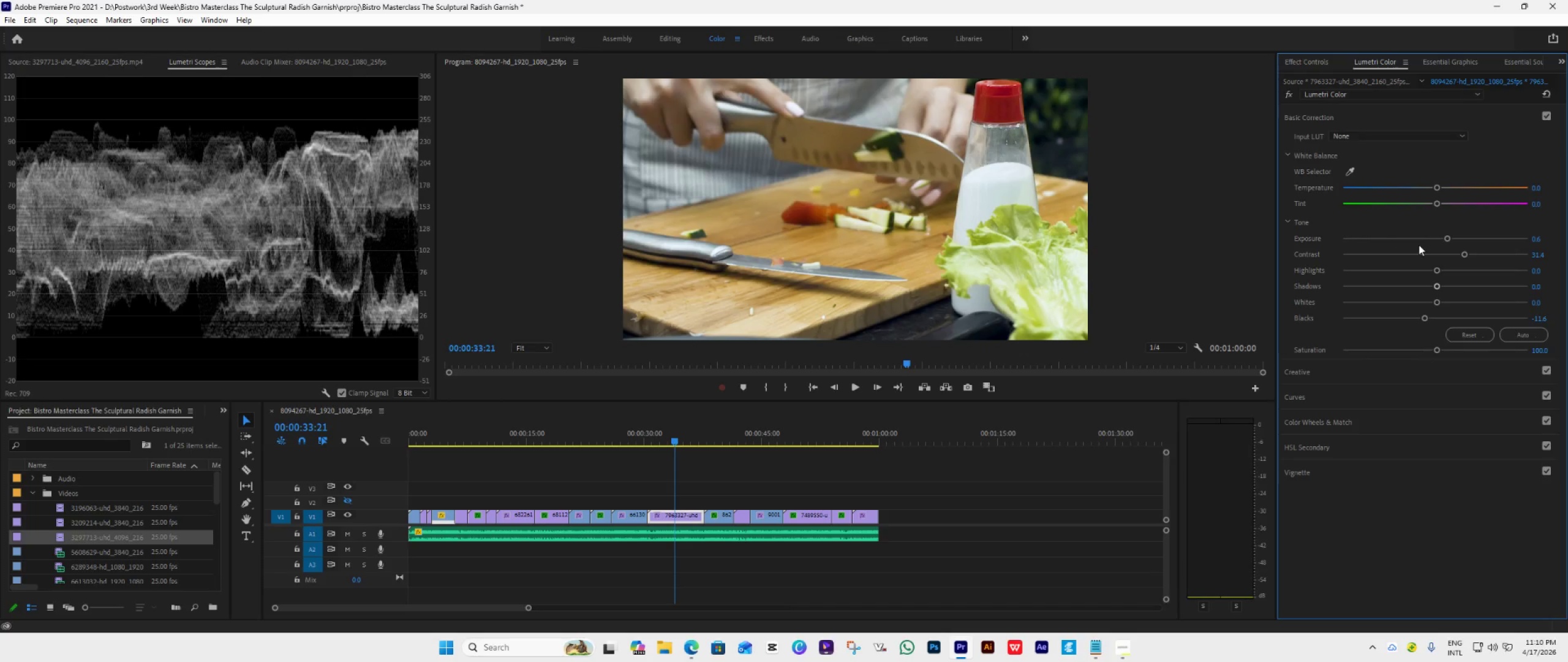 
left_click_drag(start_coordinate=[1446, 240], to_coordinate=[1439, 242])
 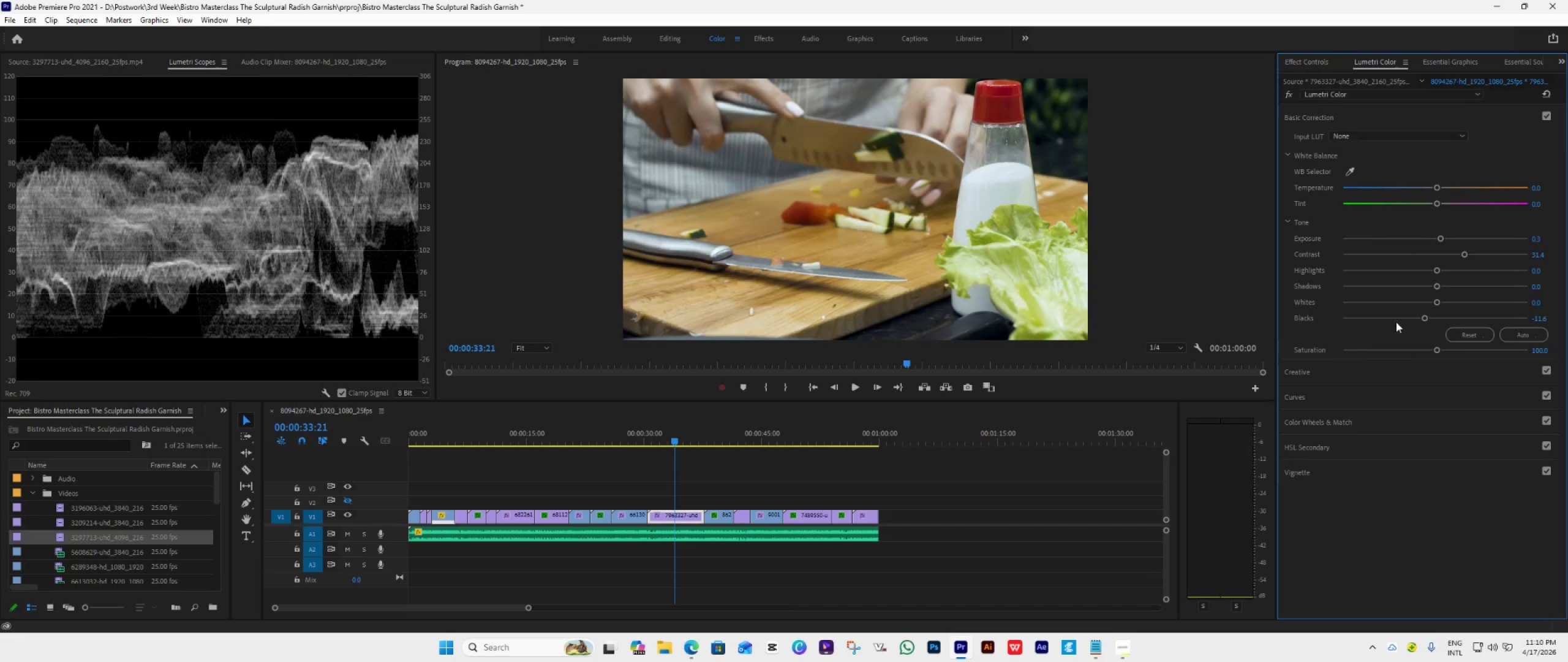 
left_click_drag(start_coordinate=[1423, 320], to_coordinate=[1416, 322])
 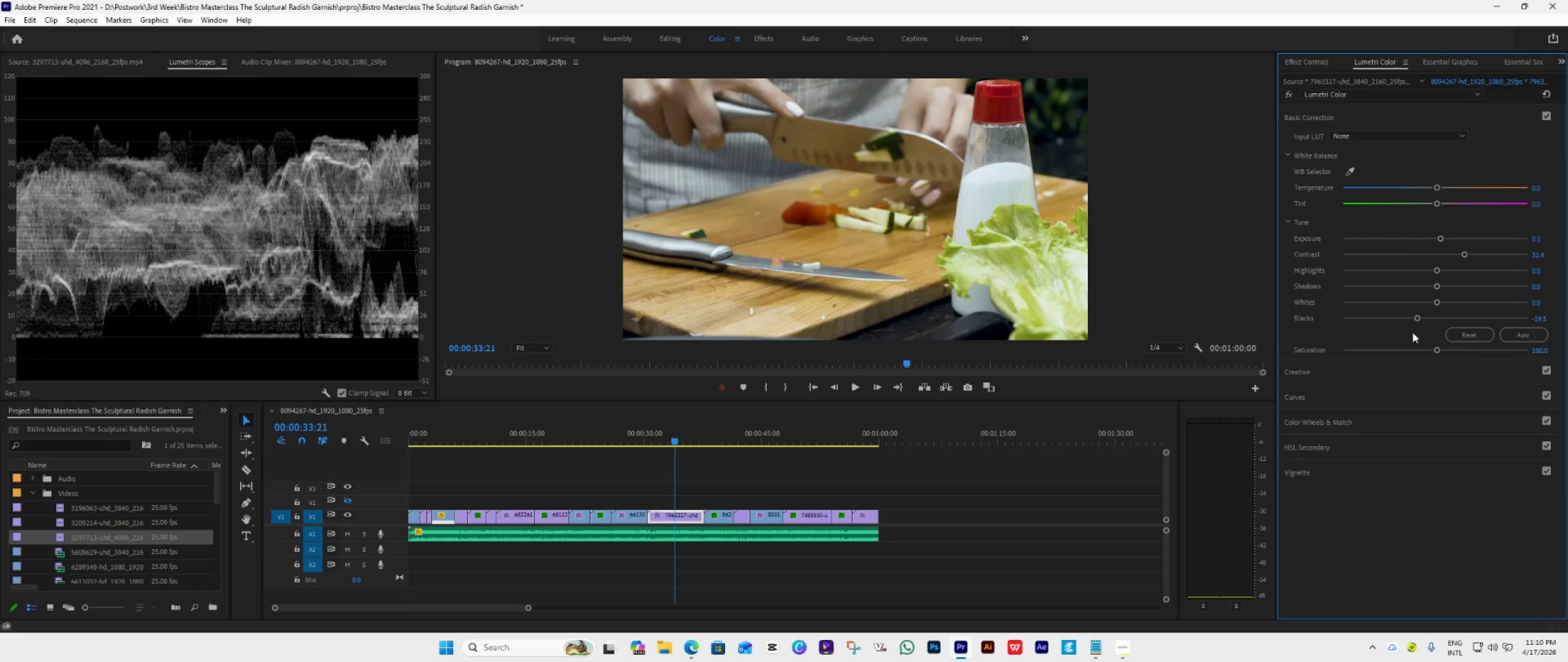 
left_click_drag(start_coordinate=[1417, 321], to_coordinate=[1419, 324])
 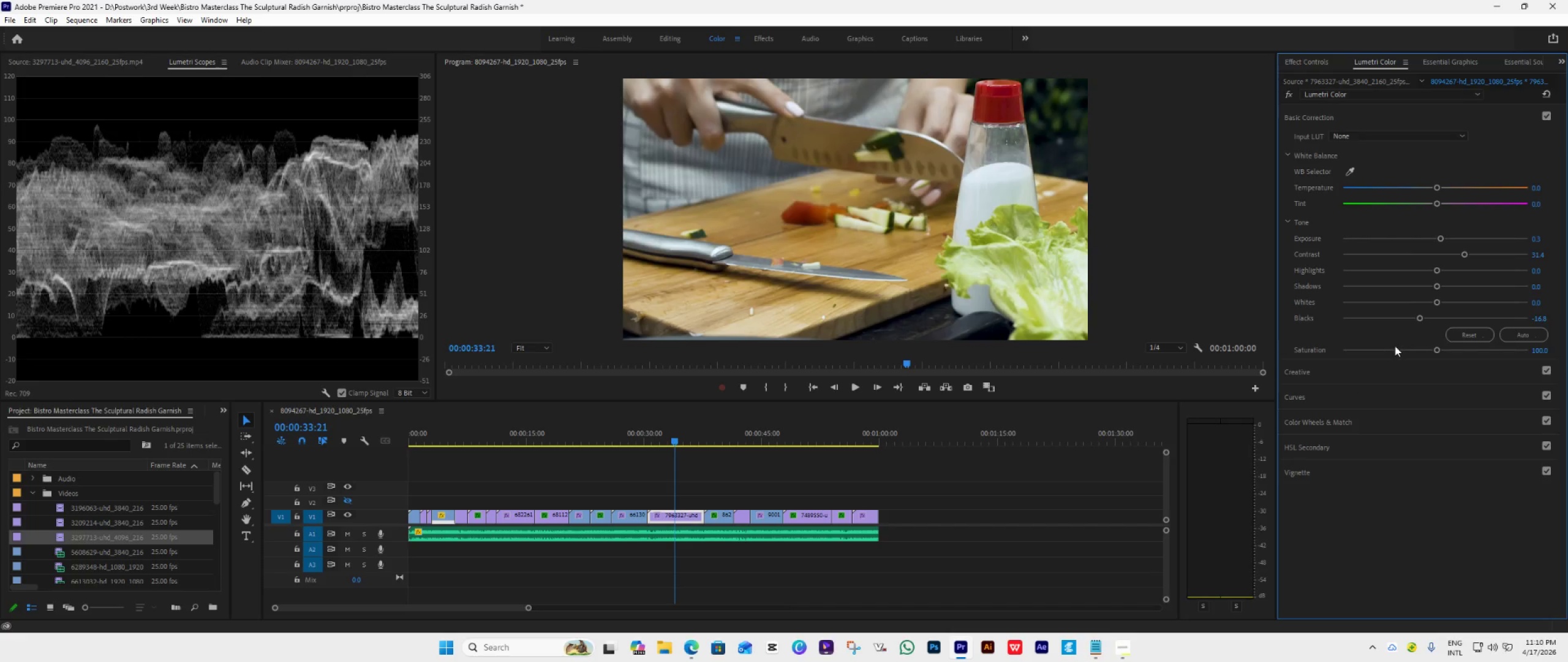 
key(Space)
 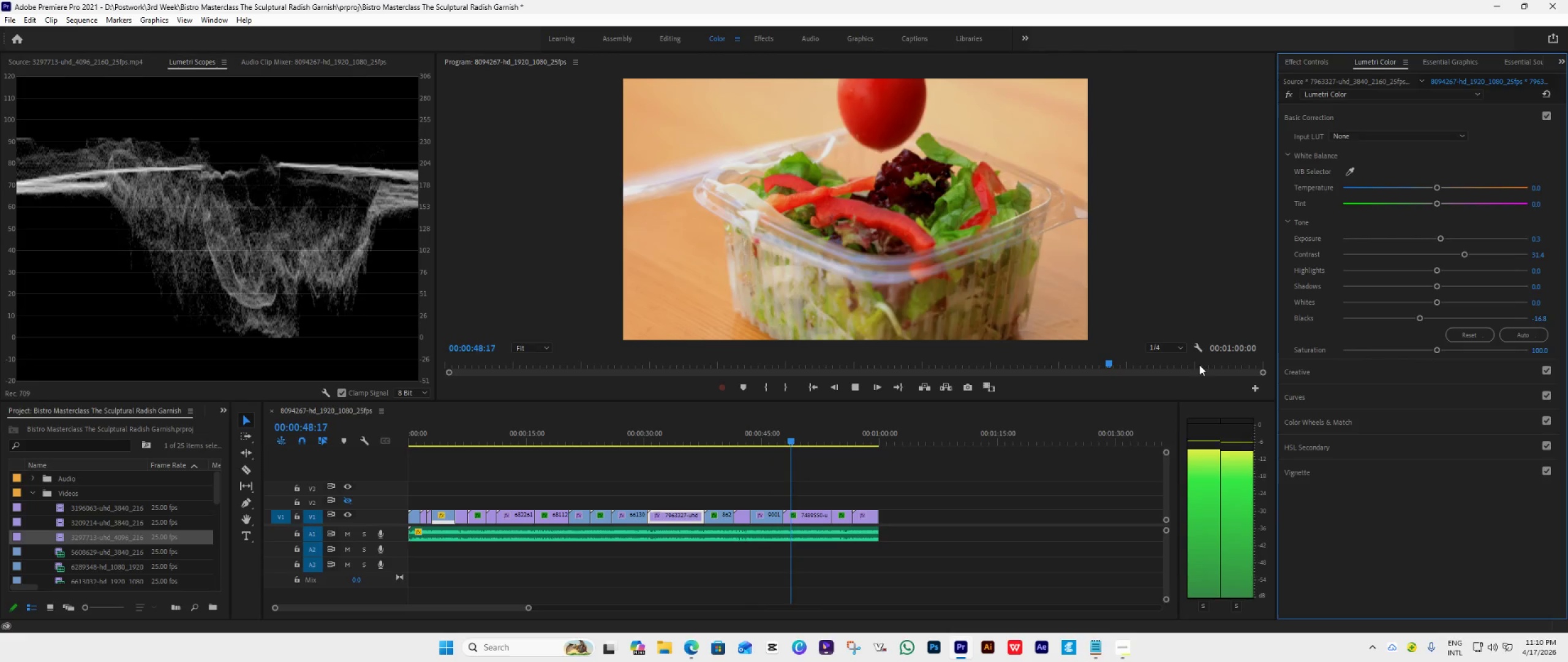 
wait(20.33)
 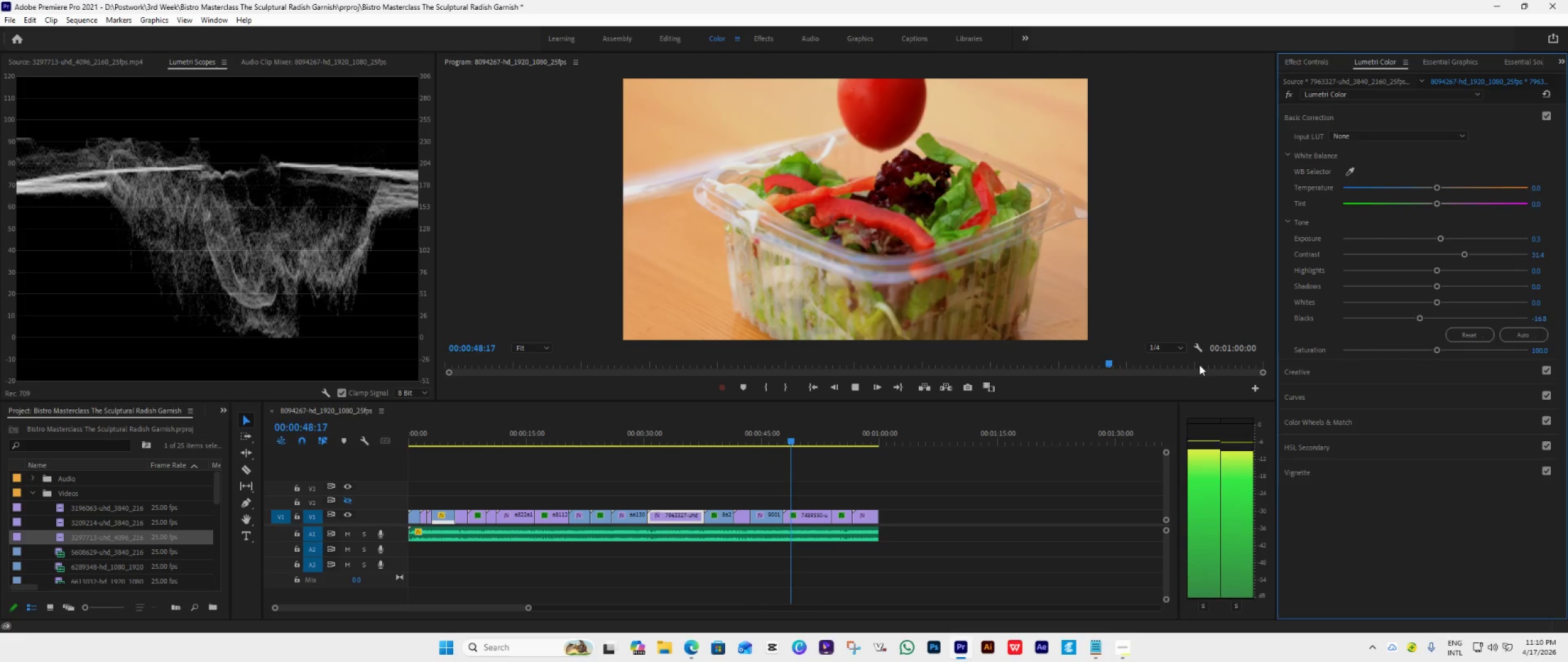 
key(Space)
 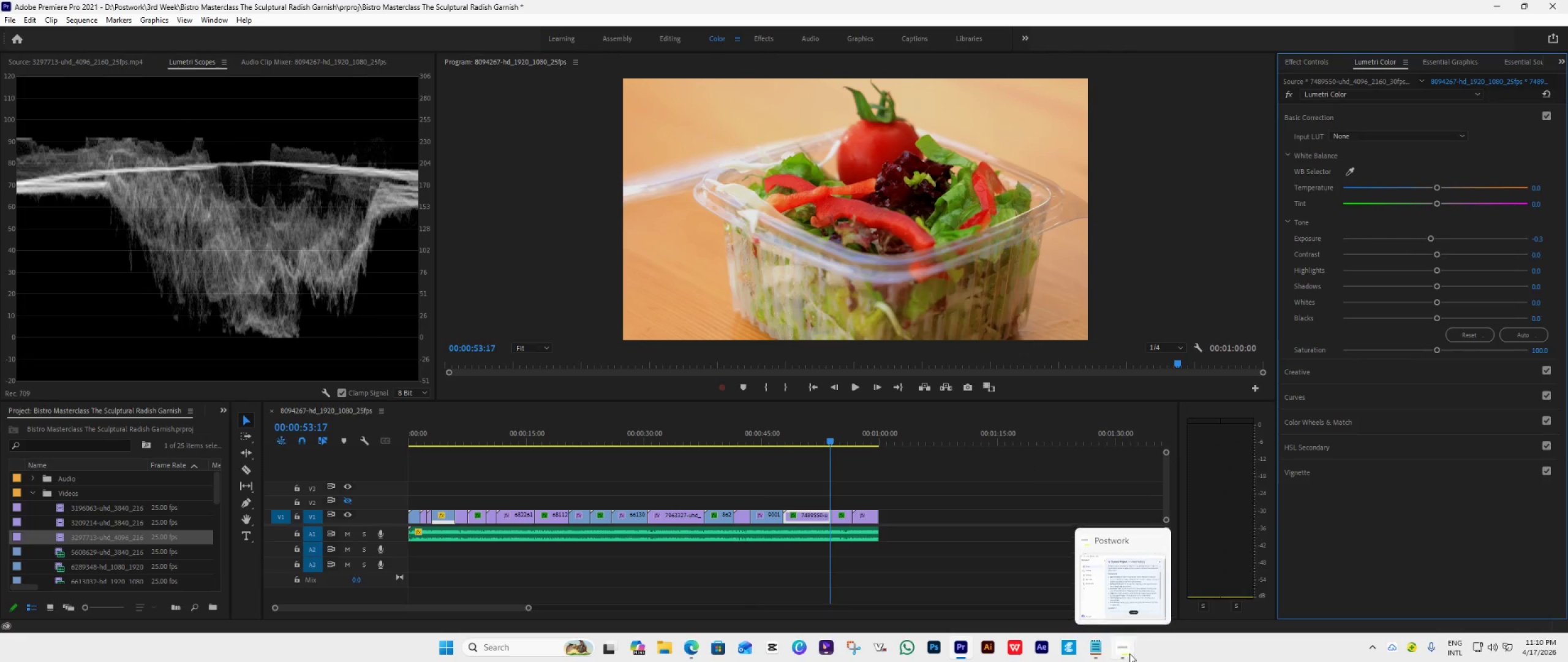 
left_click([1129, 653])
 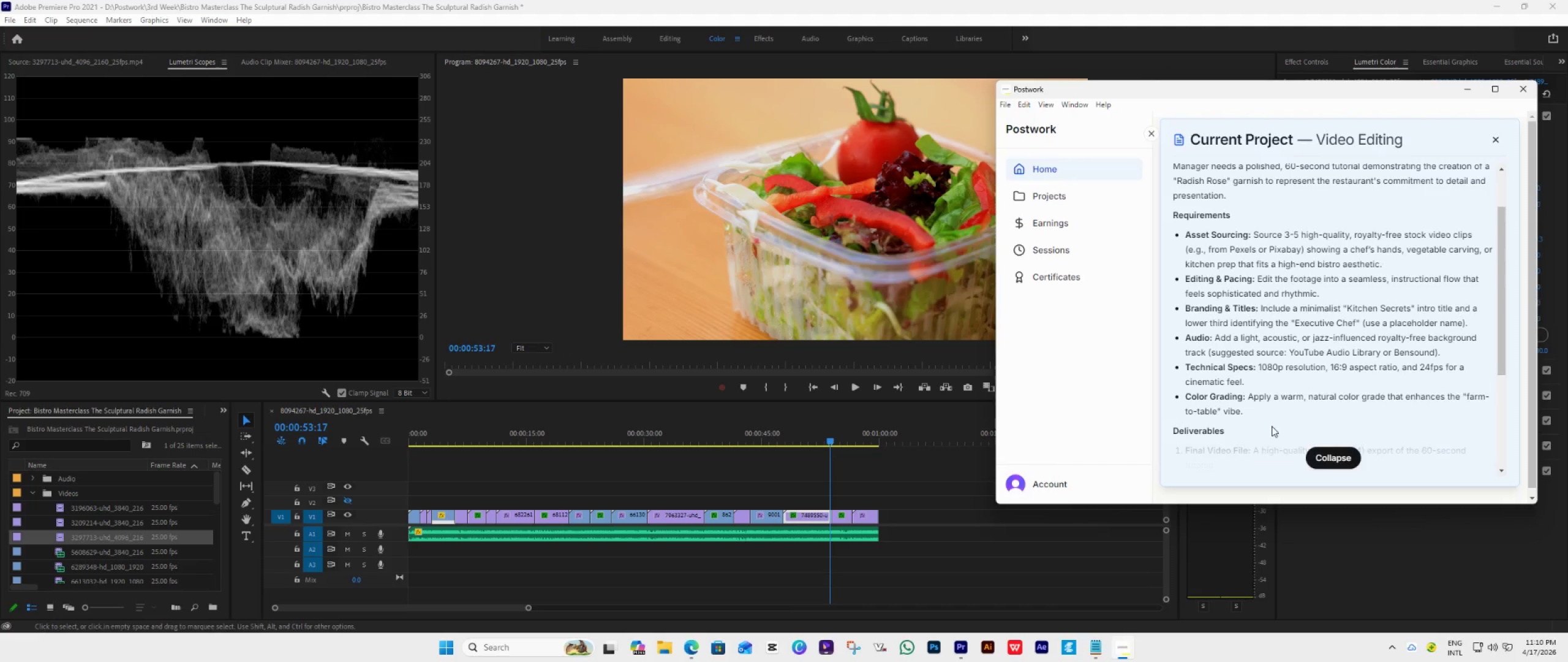 
wait(8.52)
 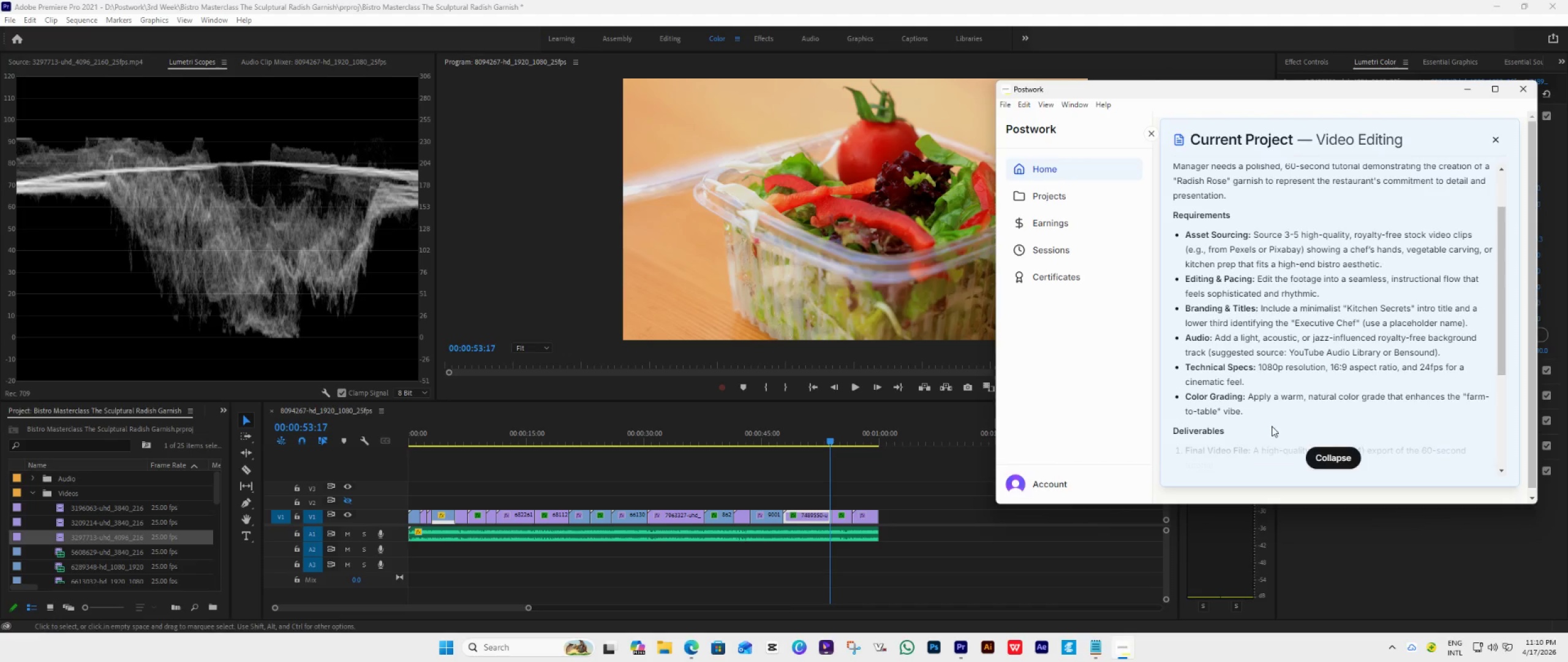 
left_click([896, 460])
 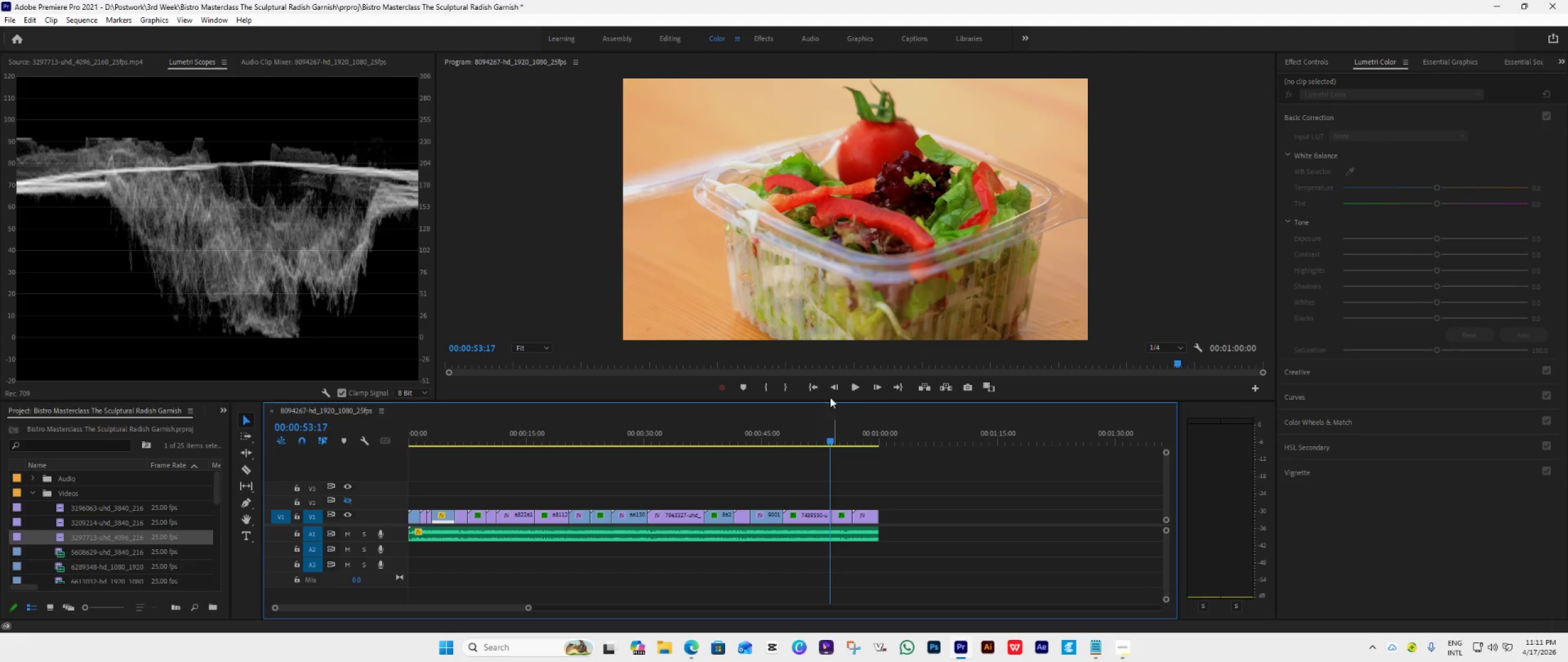 
left_click([812, 388])
 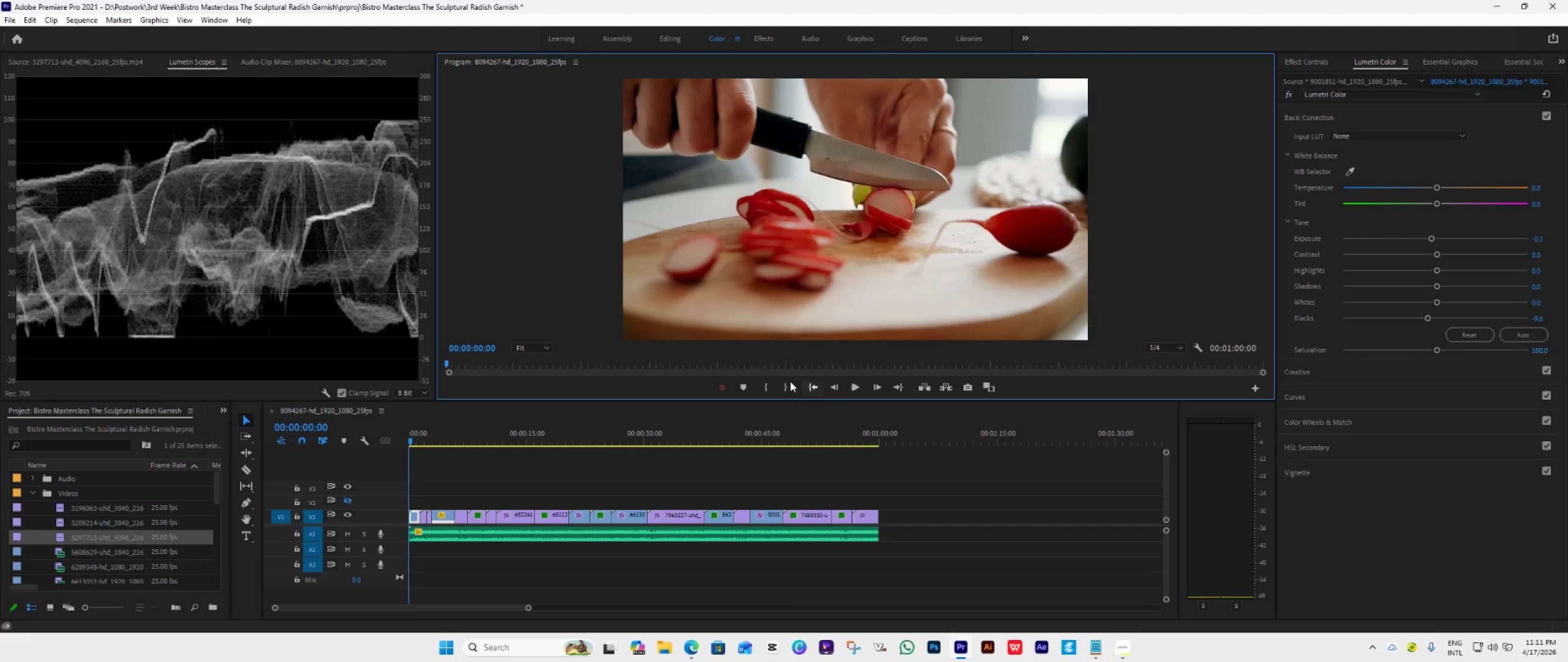 
right_click([263, 176])
 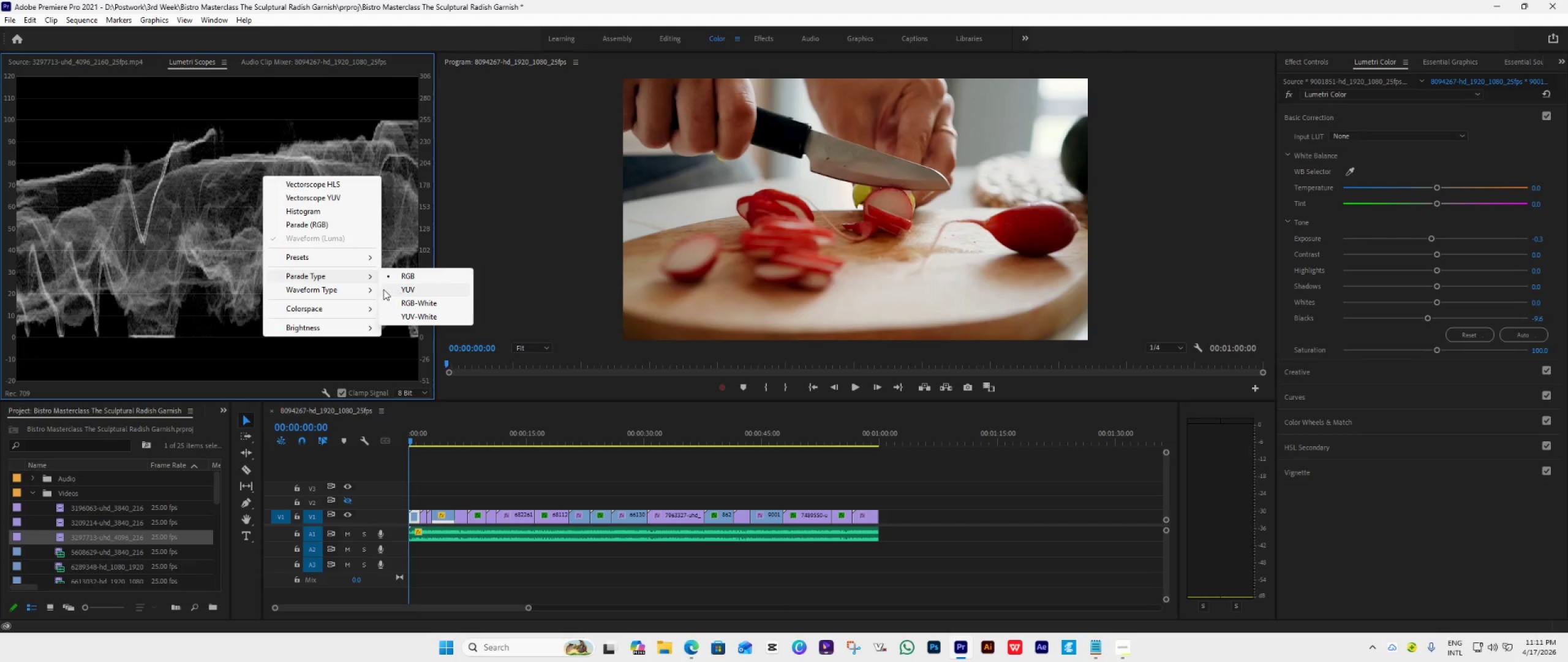 
left_click([415, 289])
 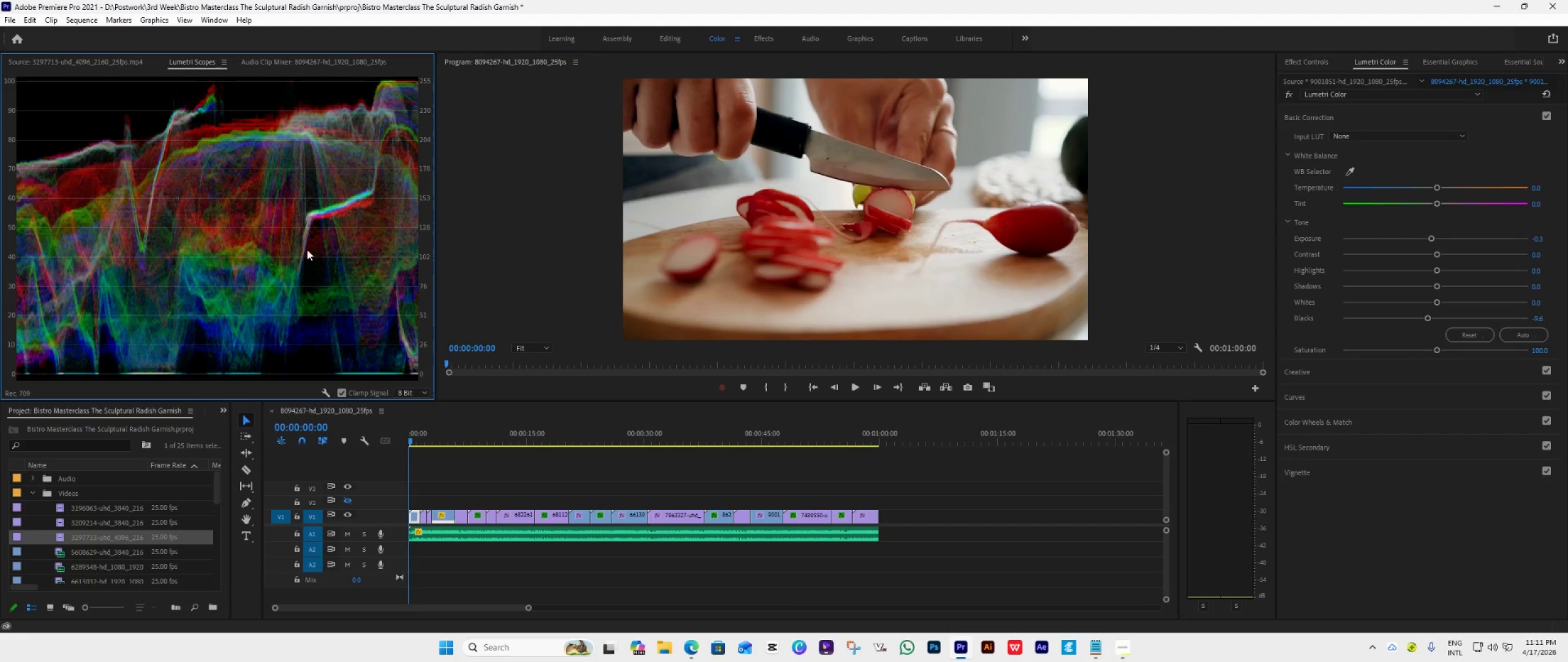 
right_click([294, 246])
 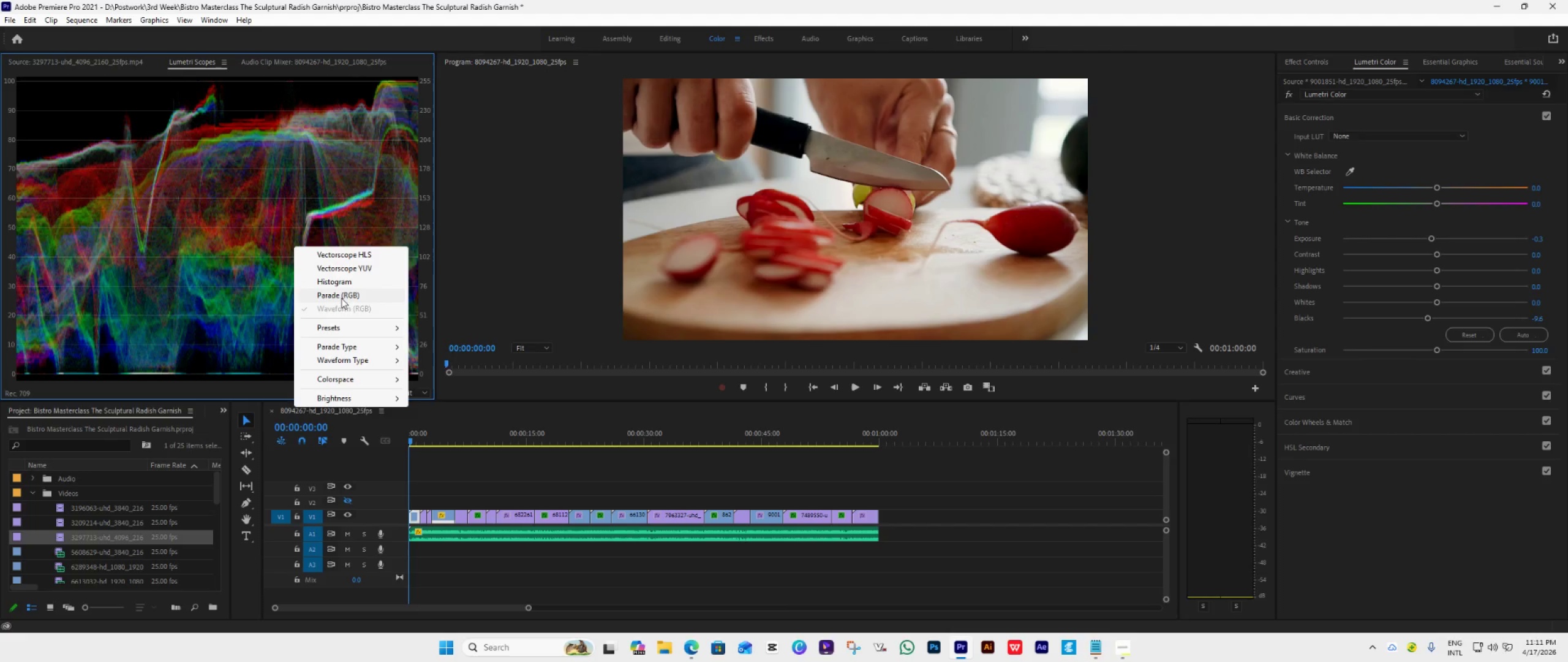 
left_click([346, 293])
 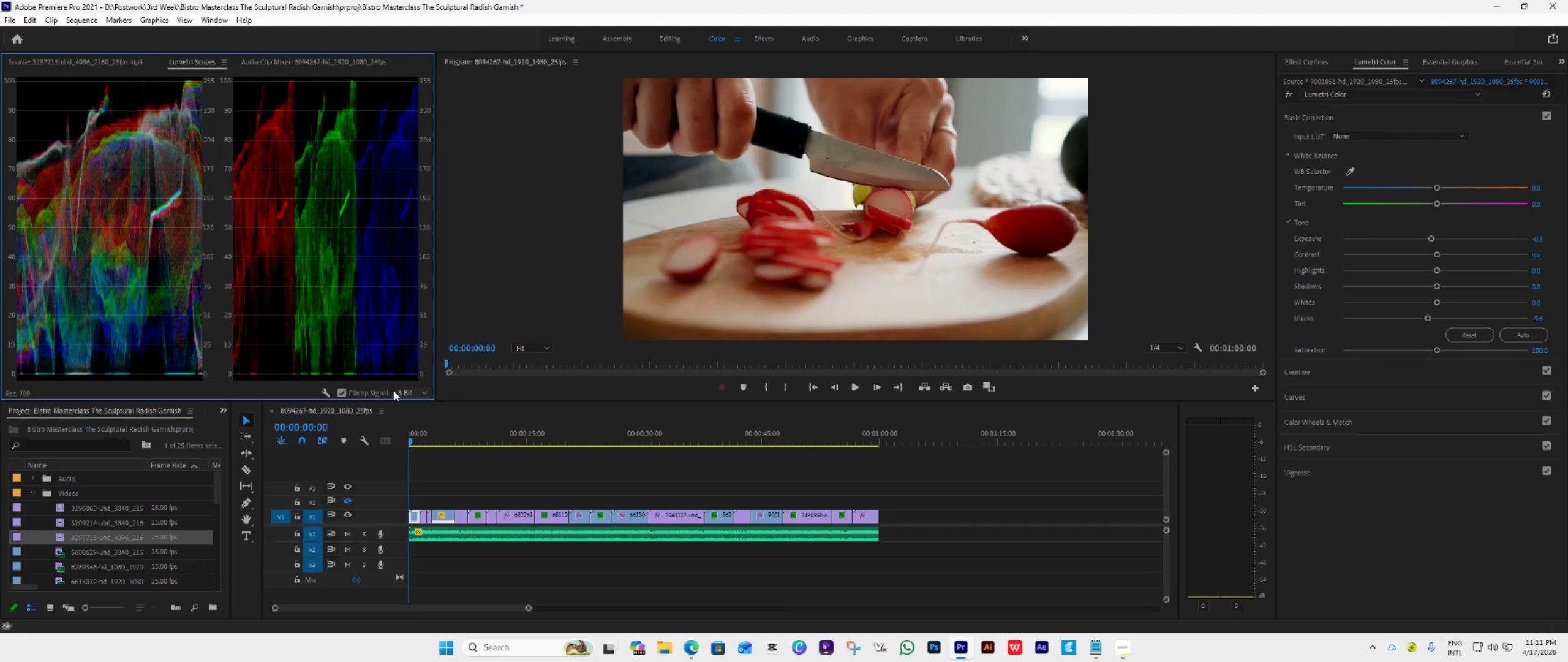 
key(Space)
 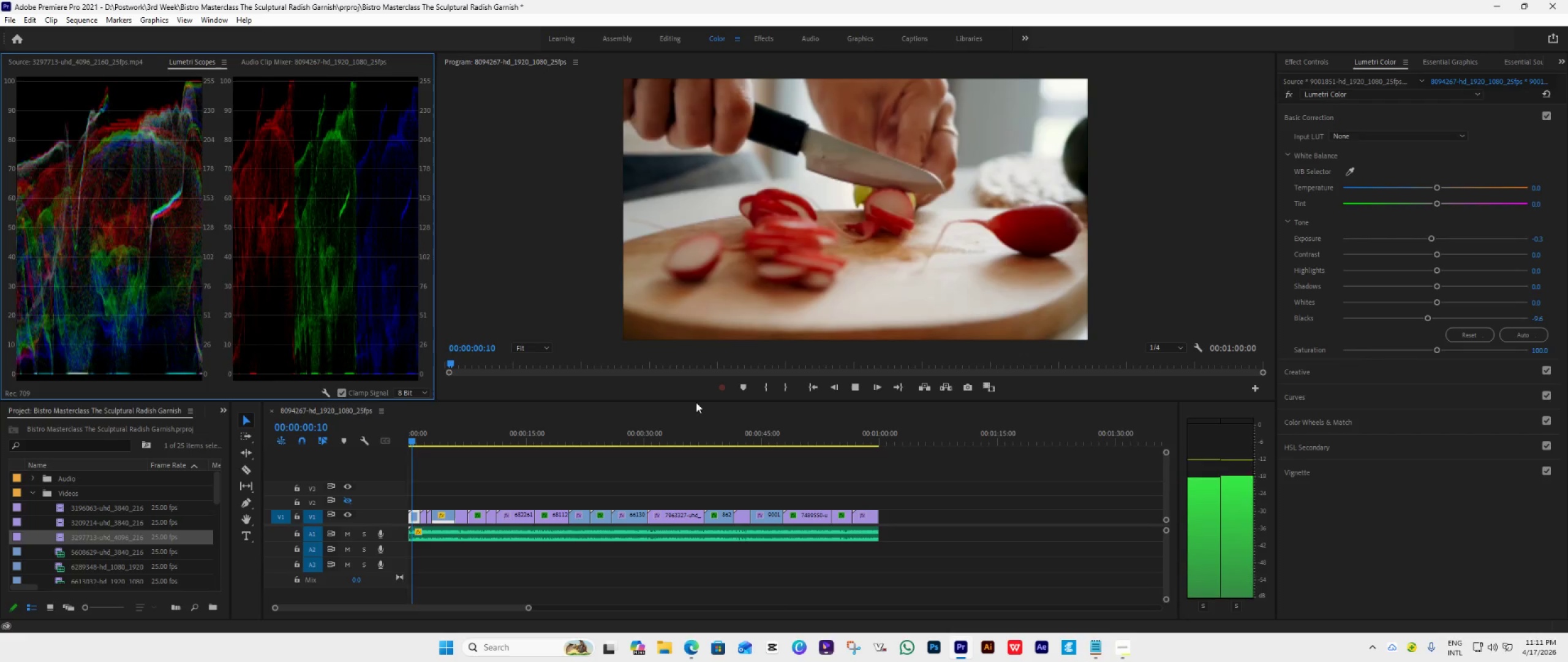 
key(Space)
 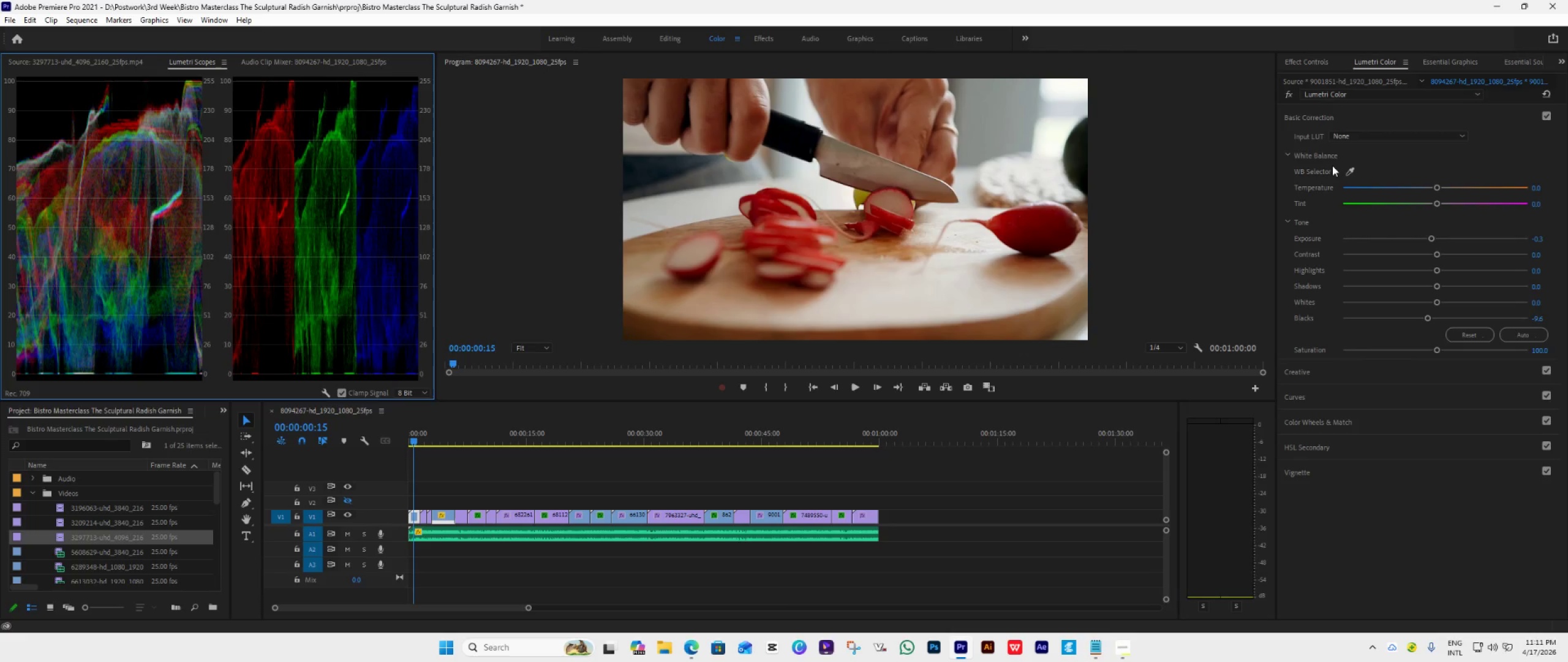 
left_click([1350, 169])
 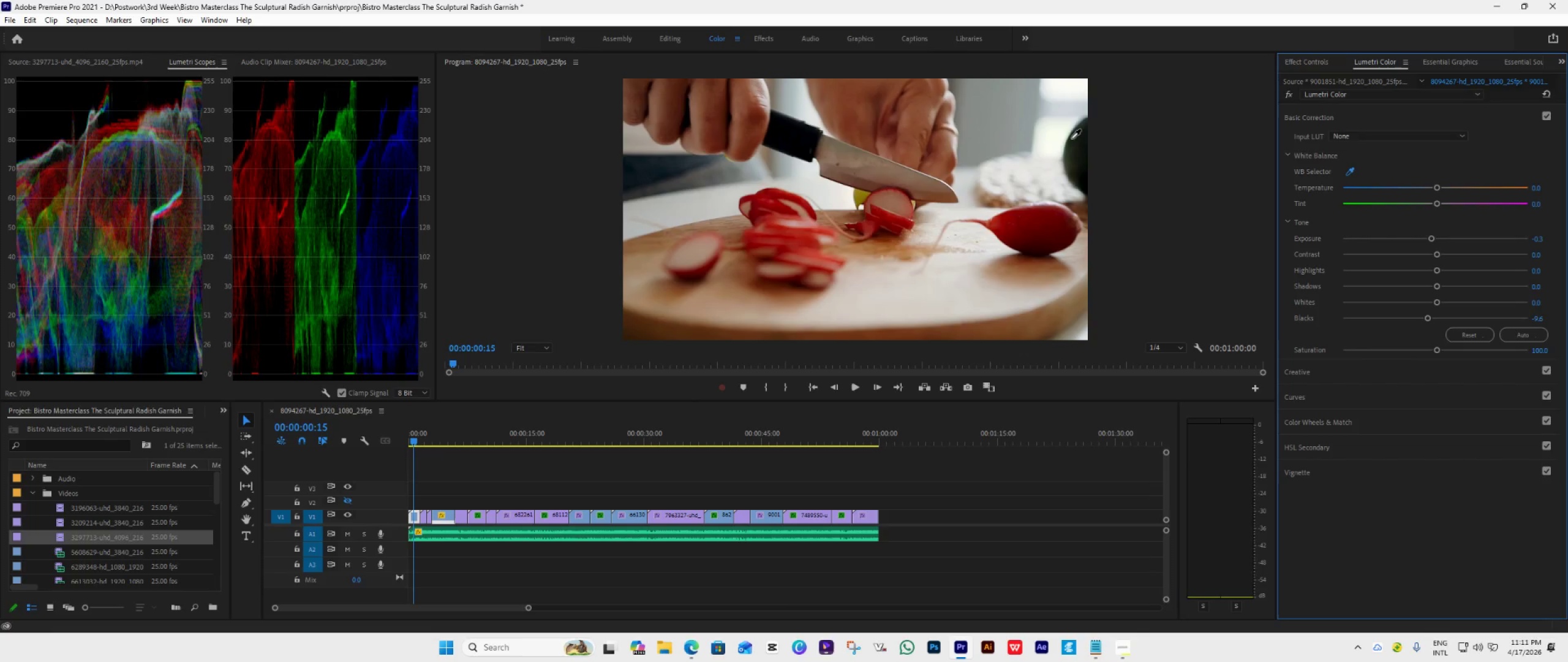 
left_click([1058, 134])
 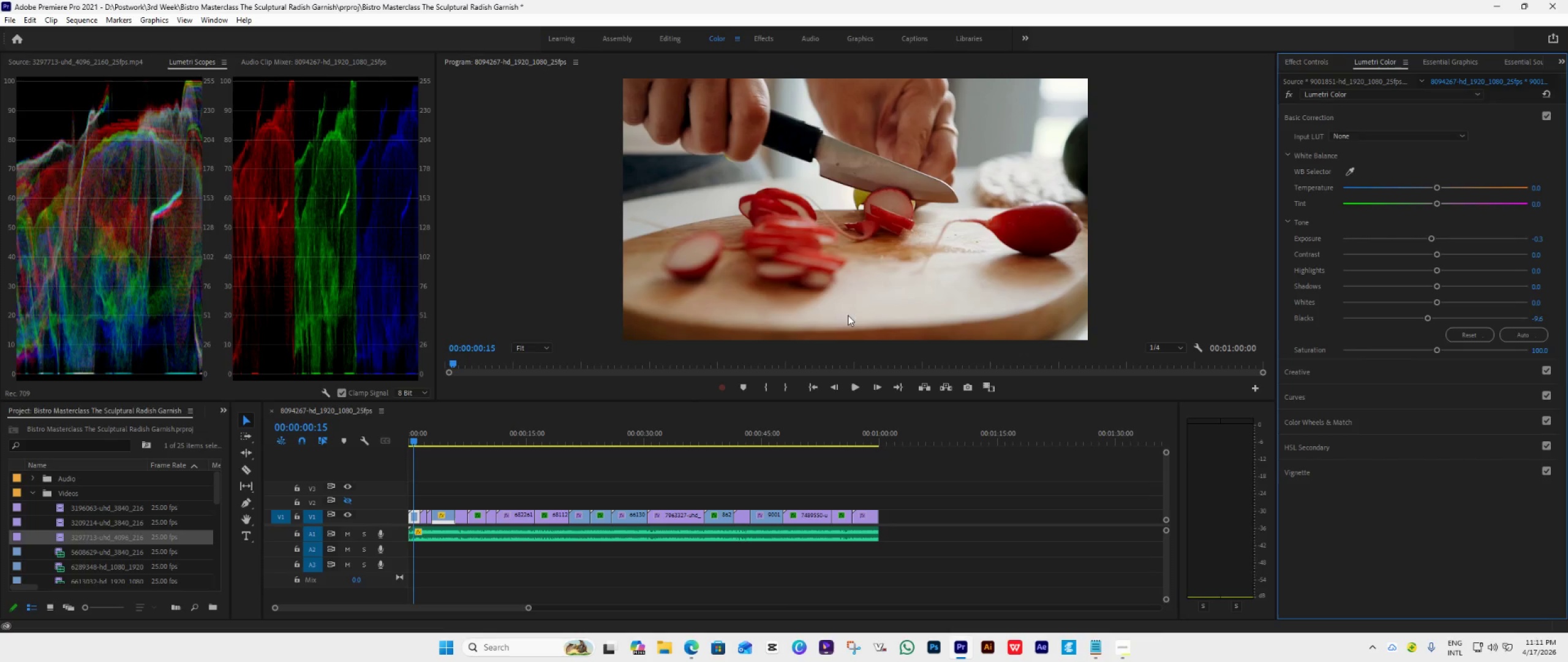 
key(Space)
 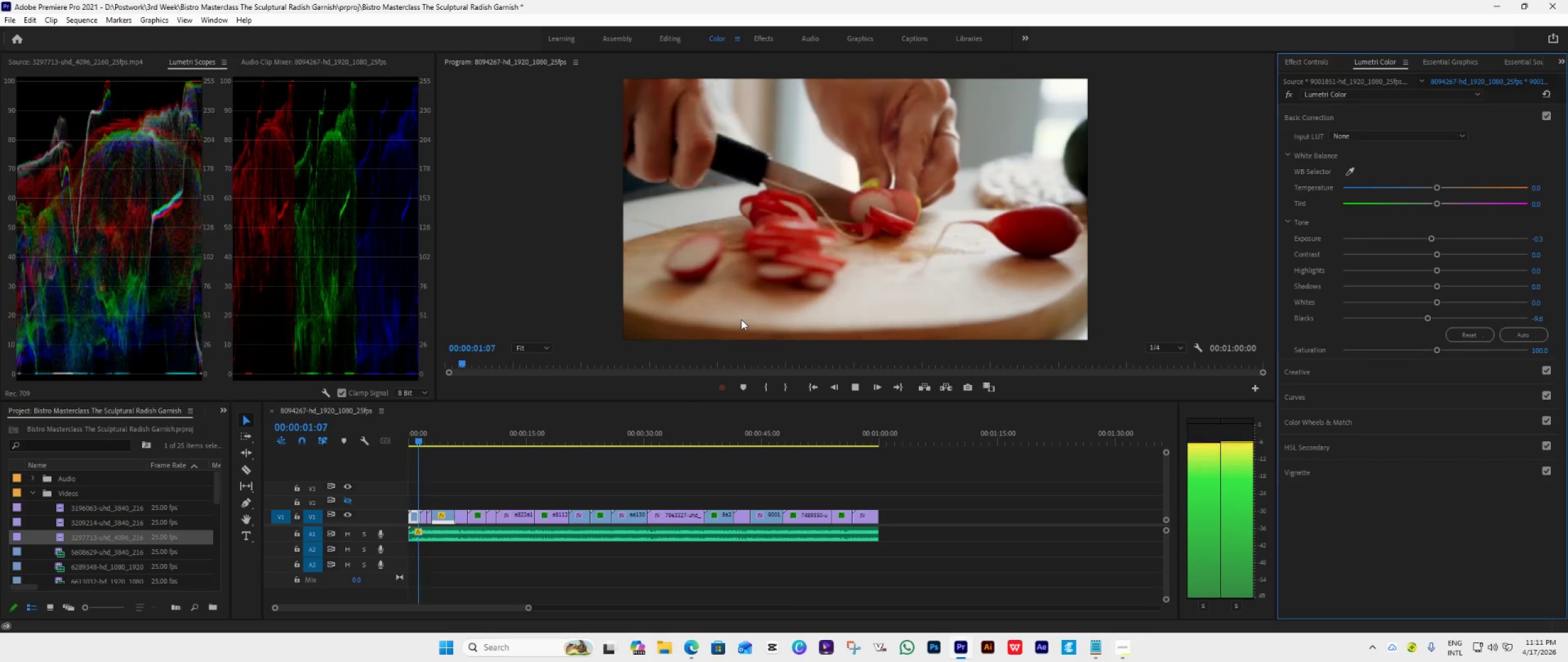 
key(Space)
 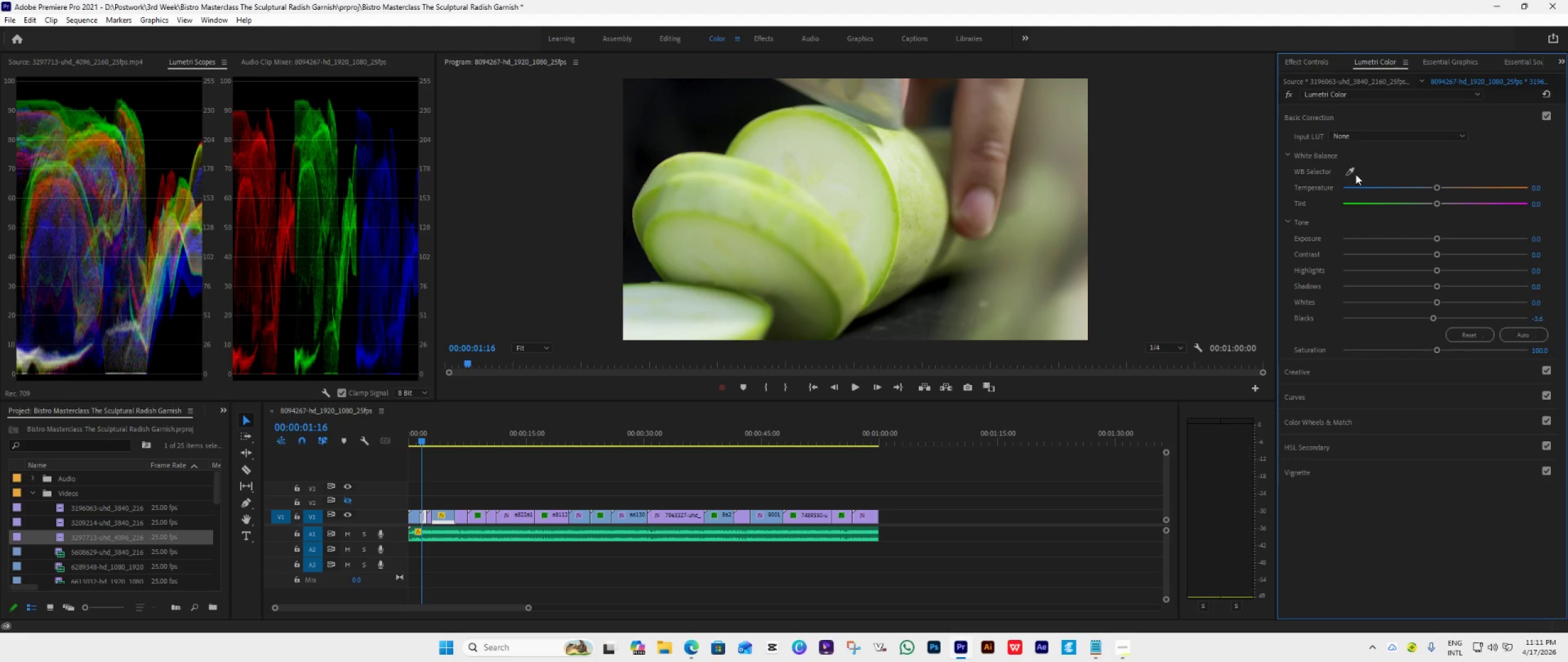 
left_click([1350, 171])
 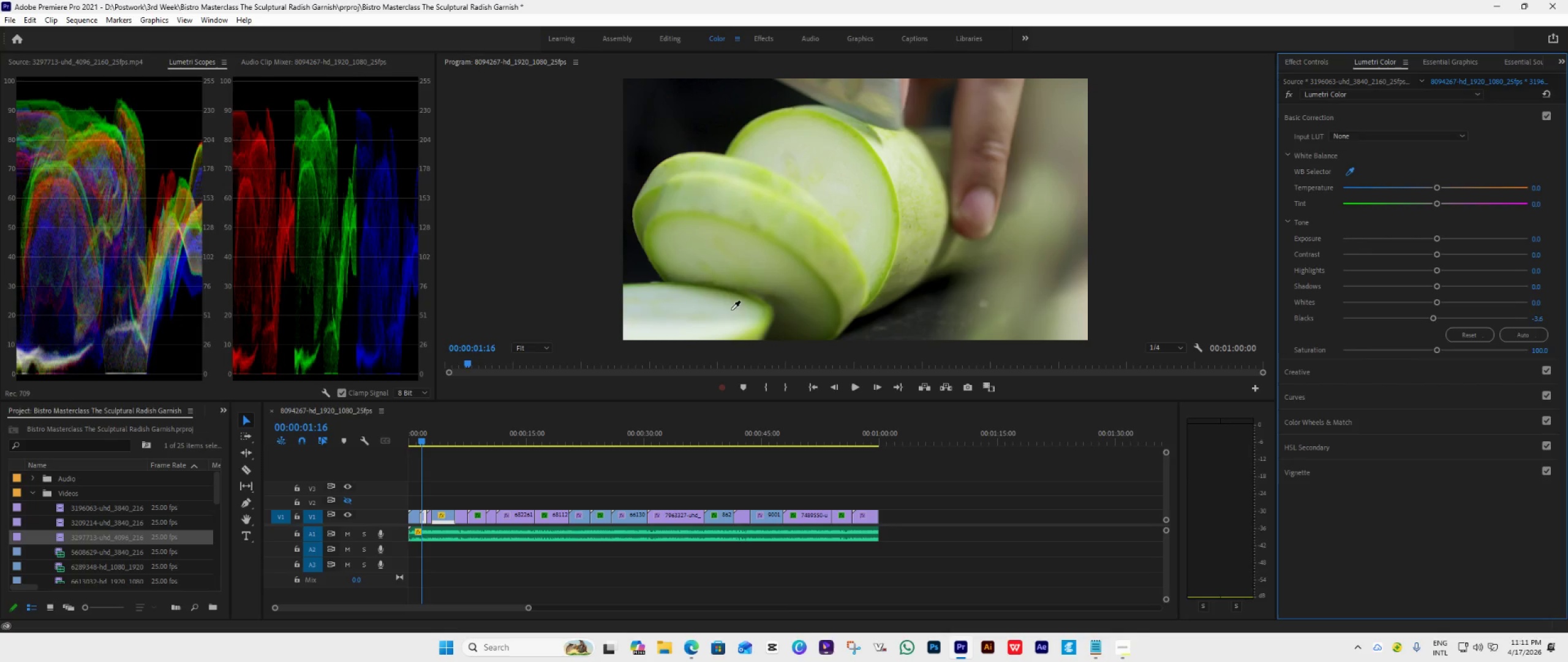 
left_click([707, 333])
 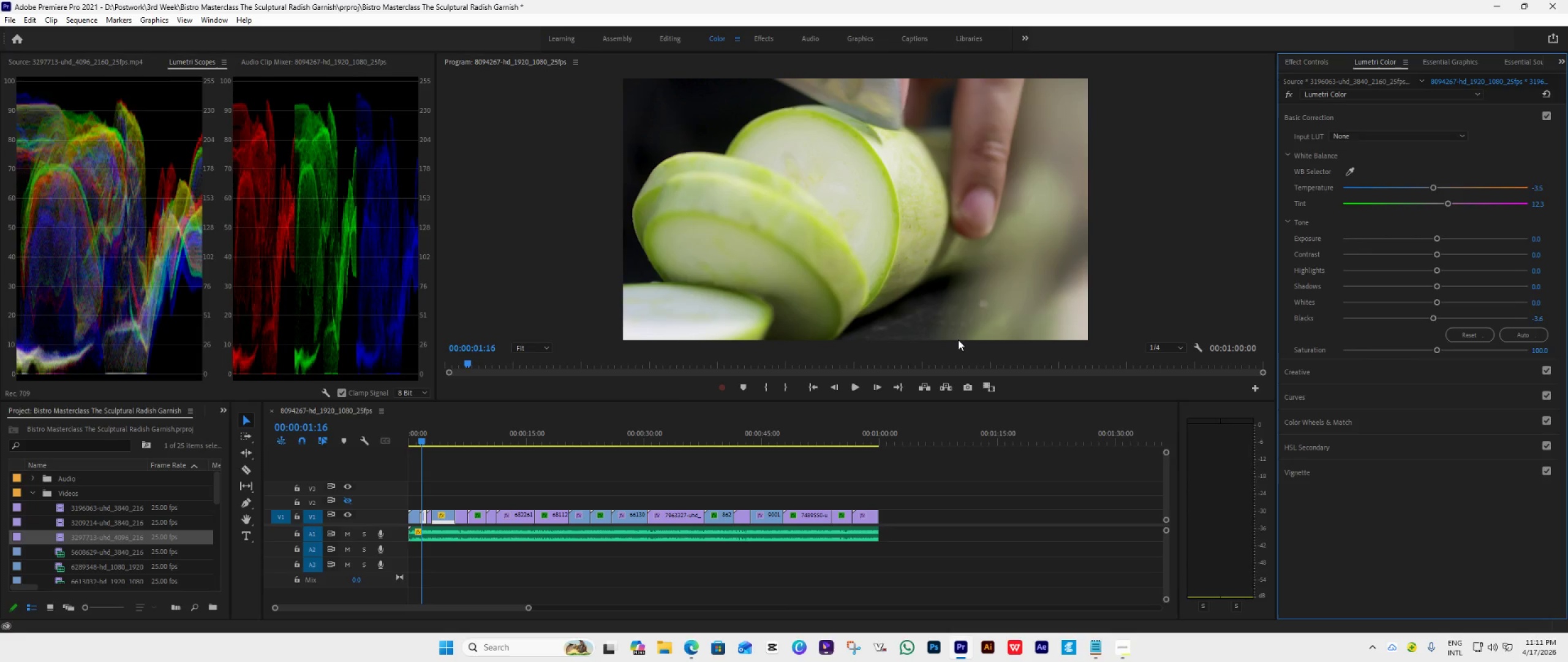 
key(Space)
 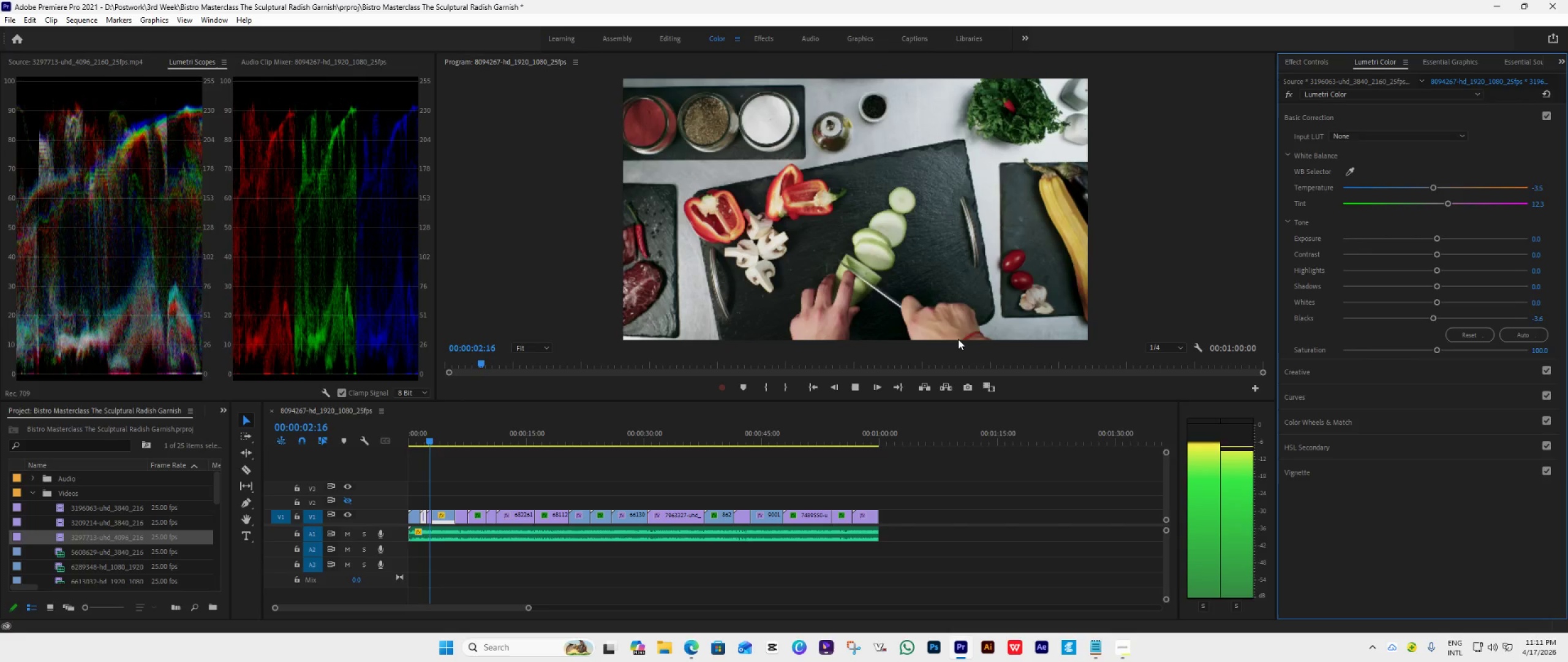 
key(Space)
 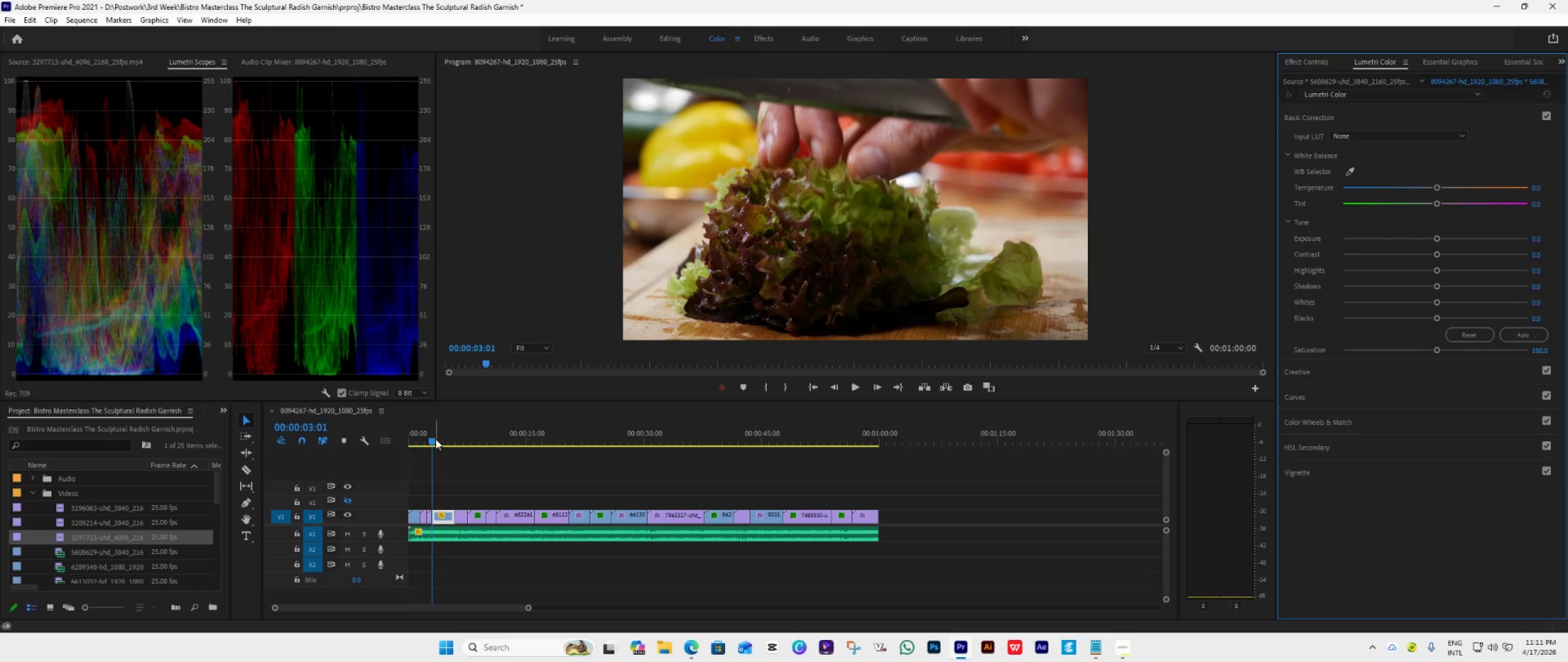 
left_click_drag(start_coordinate=[434, 438], to_coordinate=[432, 443])
 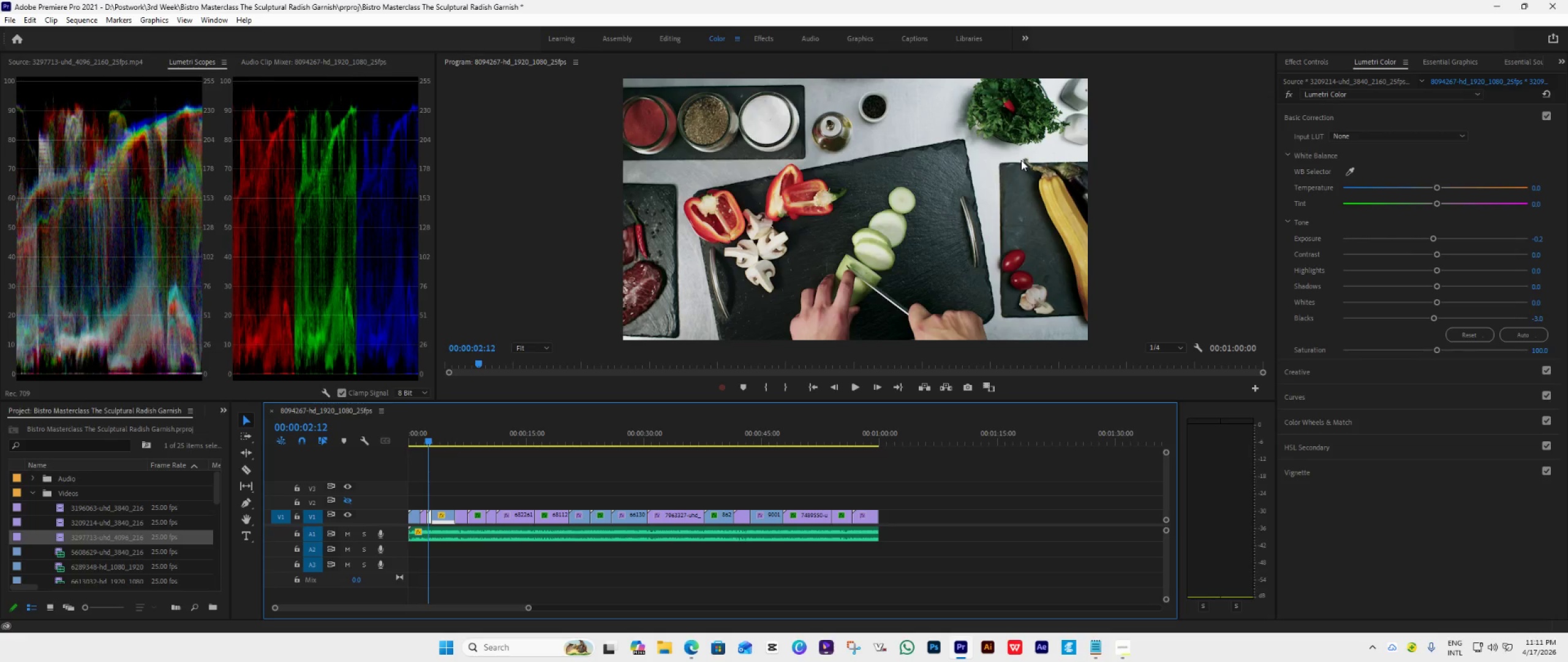 
wait(5.7)
 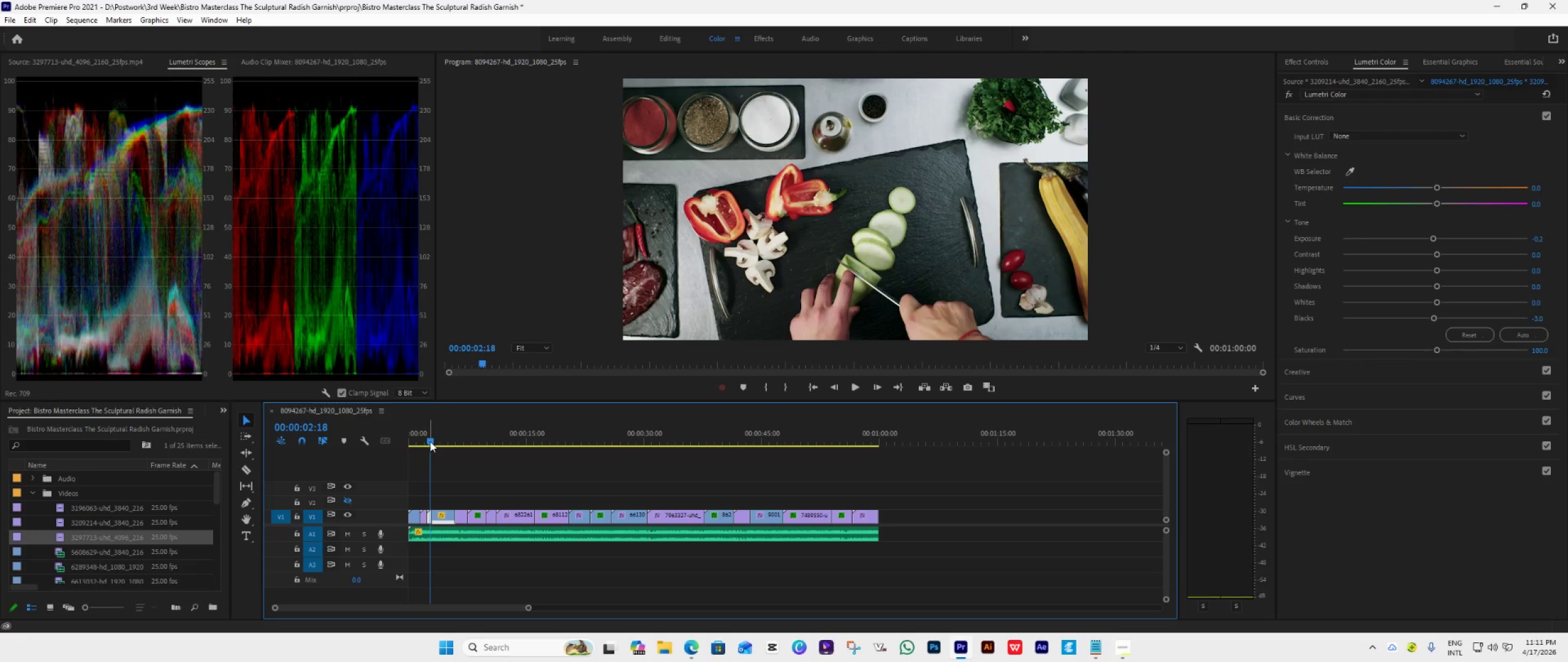 
left_click([1349, 171])
 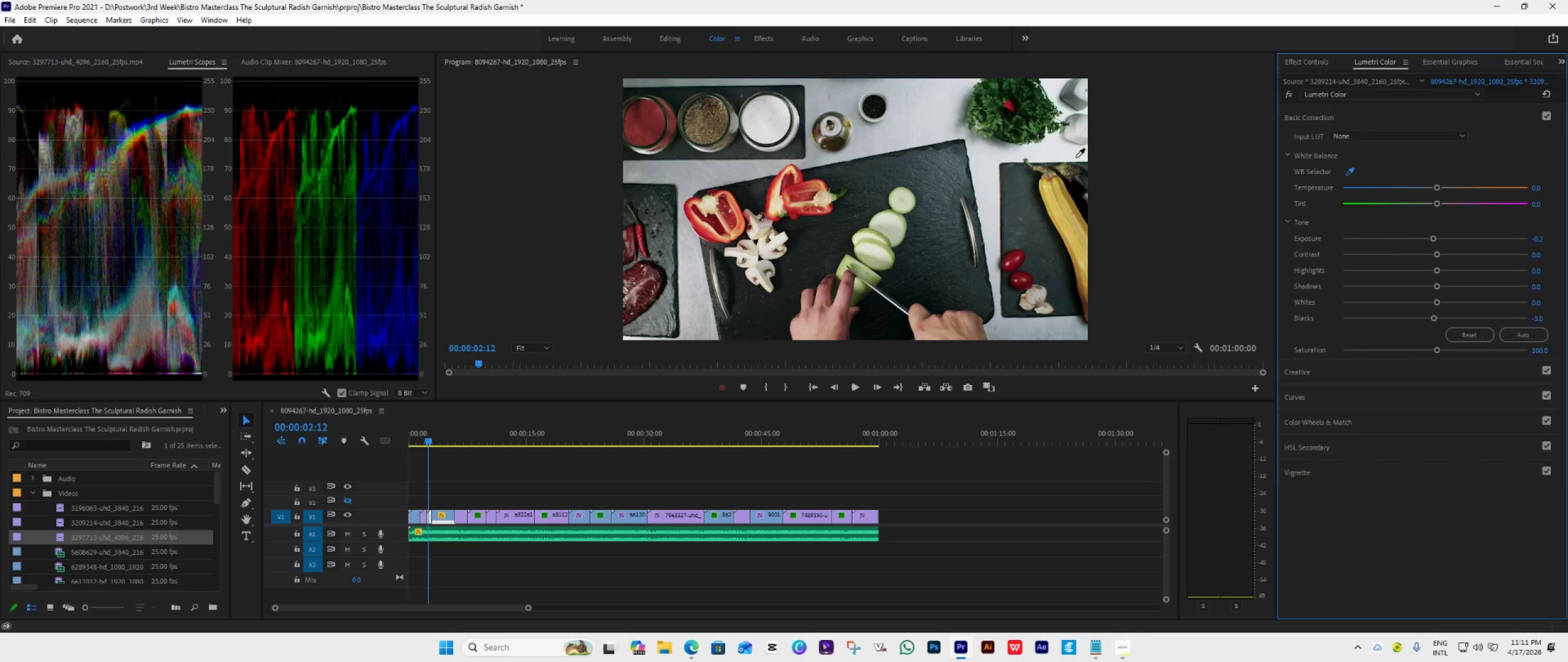 
left_click([1075, 151])
 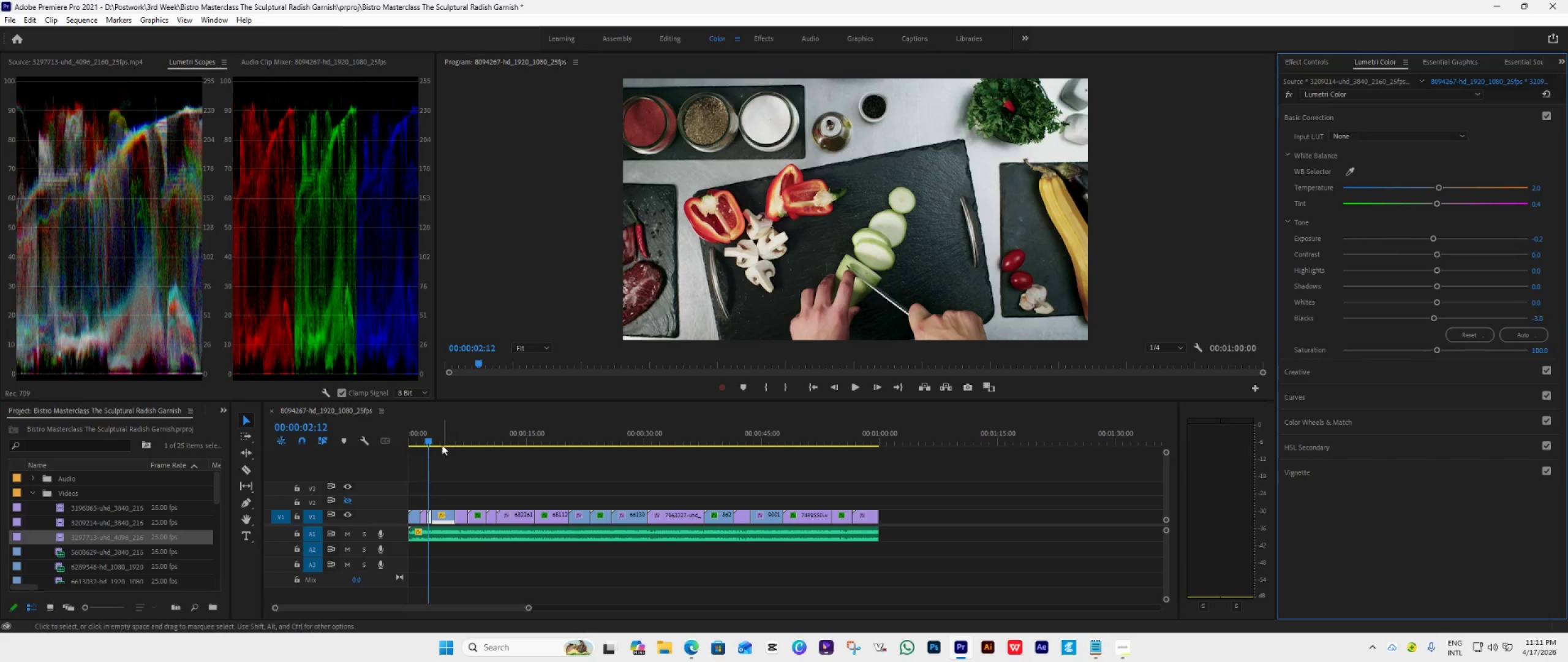 
left_click_drag(start_coordinate=[431, 435], to_coordinate=[442, 440])
 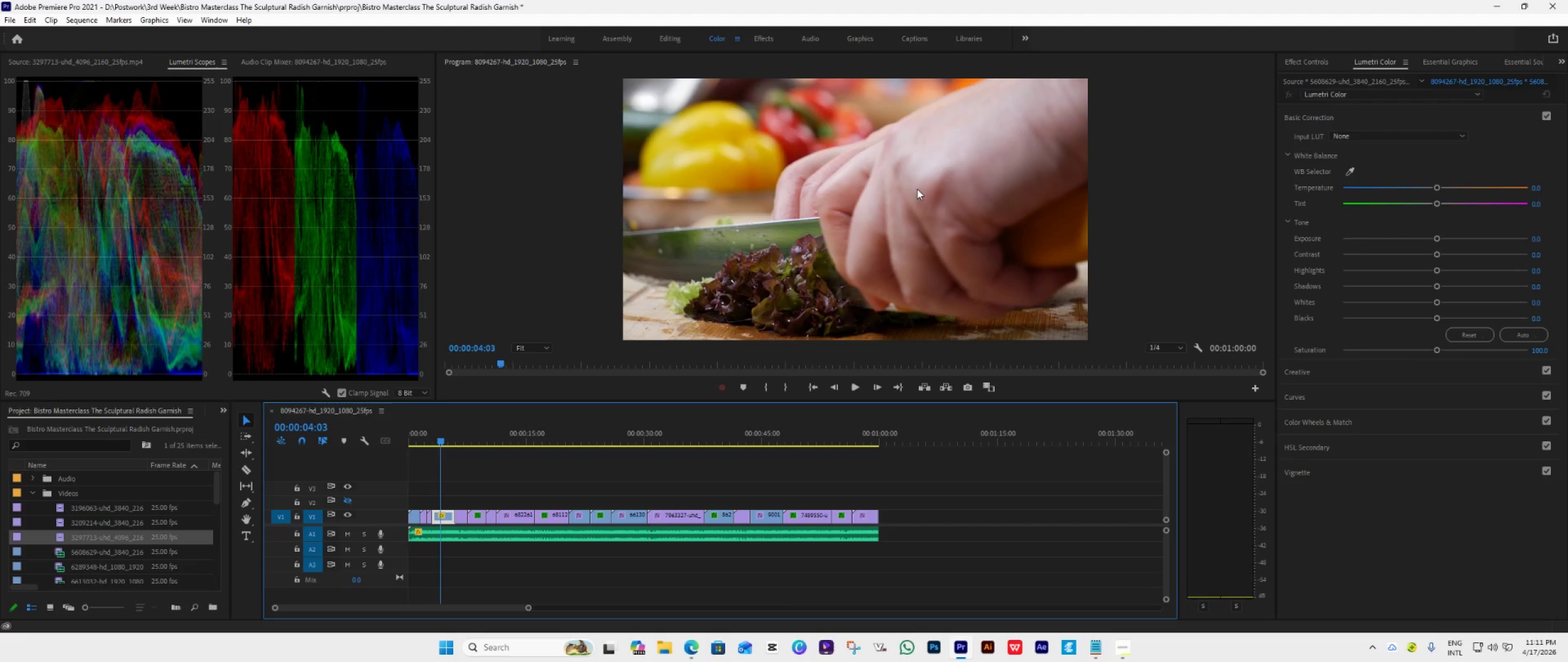 
wait(6.86)
 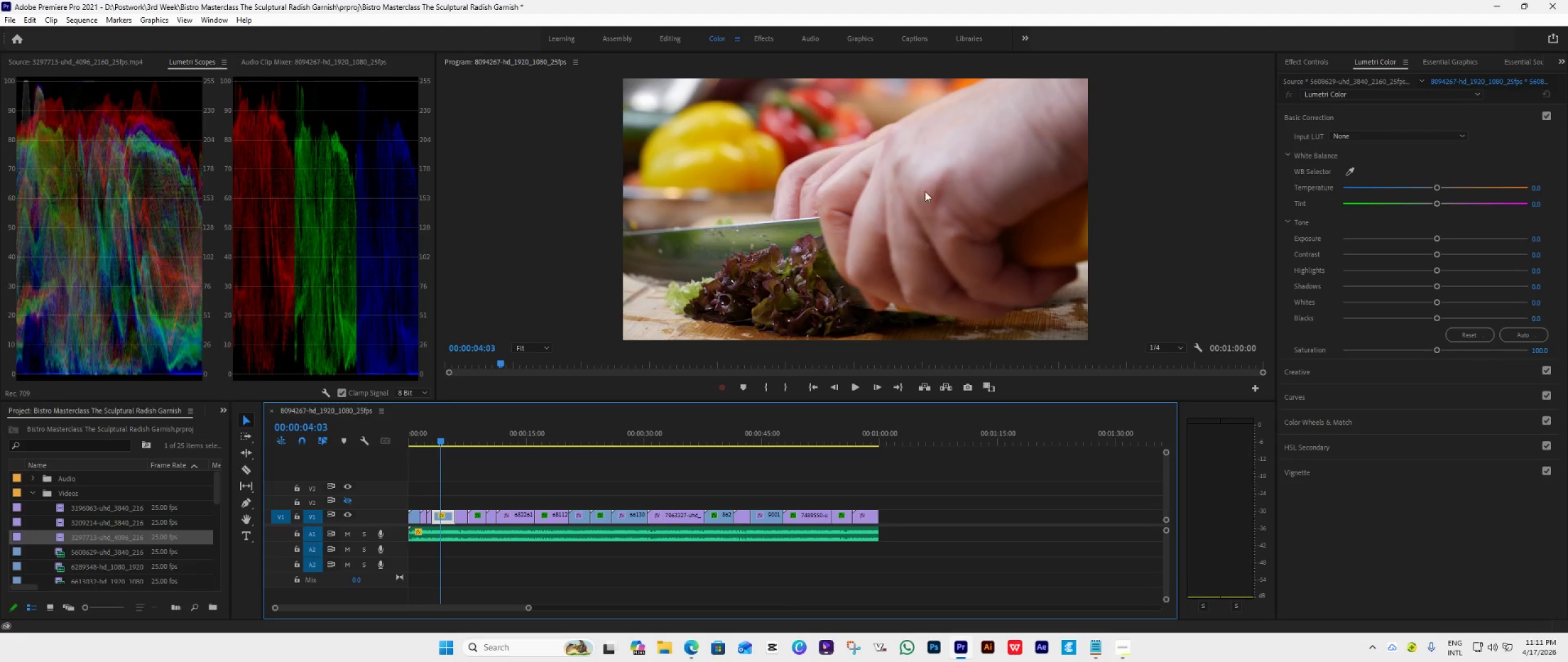 
left_click_drag(start_coordinate=[440, 440], to_coordinate=[460, 452])
 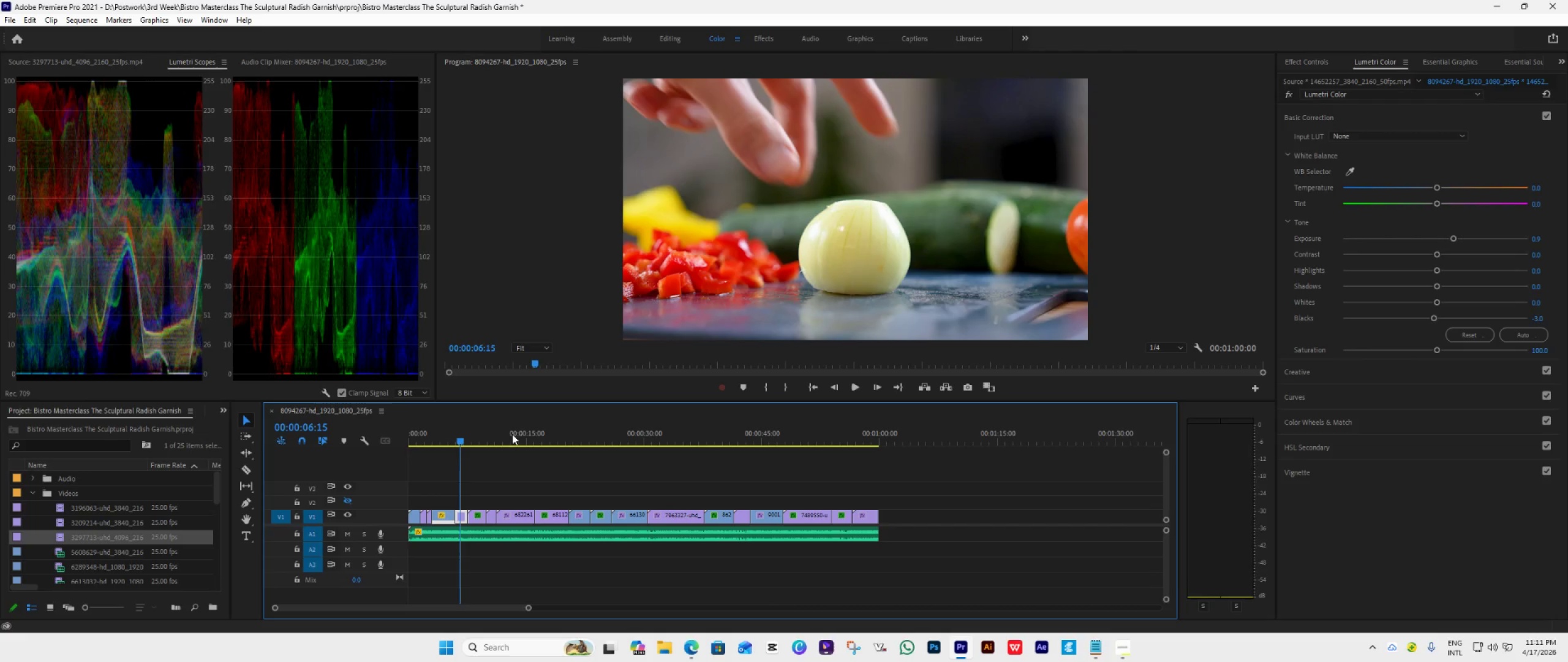 
left_click_drag(start_coordinate=[461, 436], to_coordinate=[478, 441])
 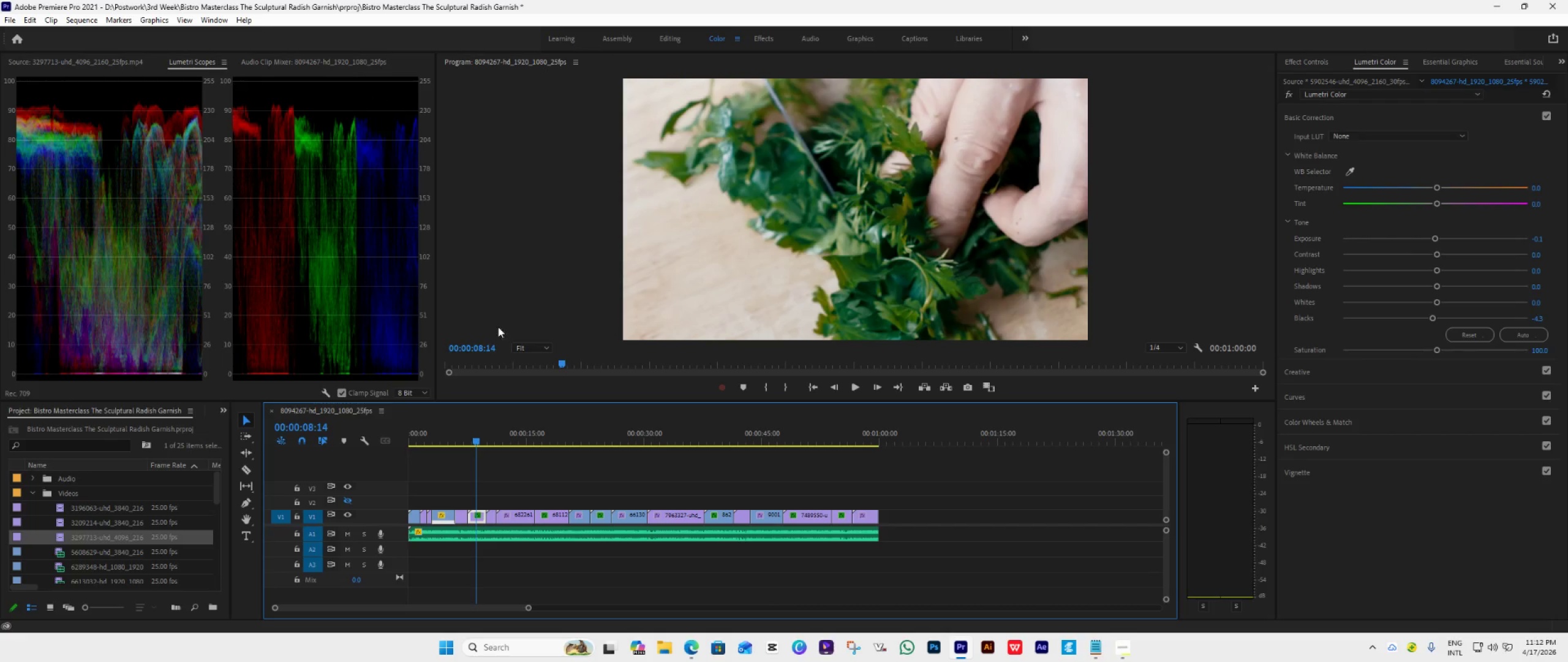 
left_click([527, 351])
 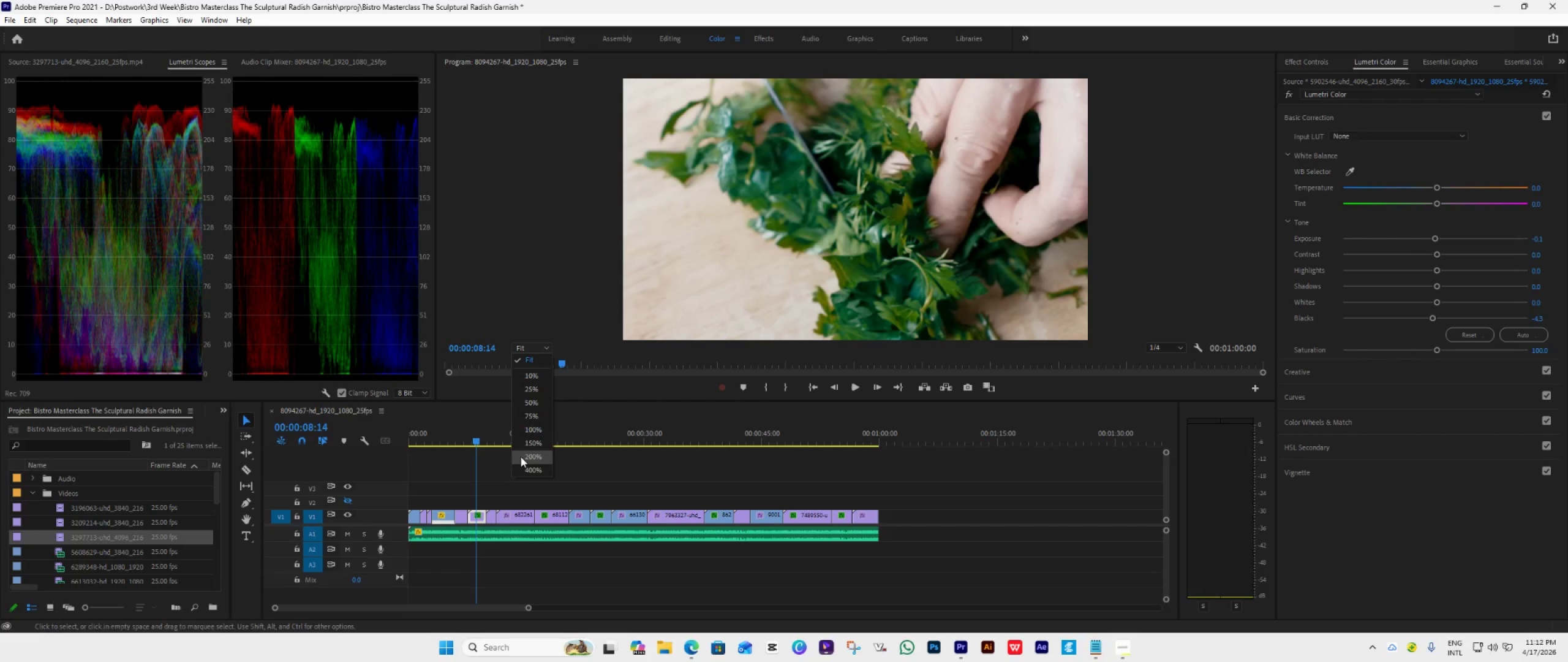 
left_click([522, 457])
 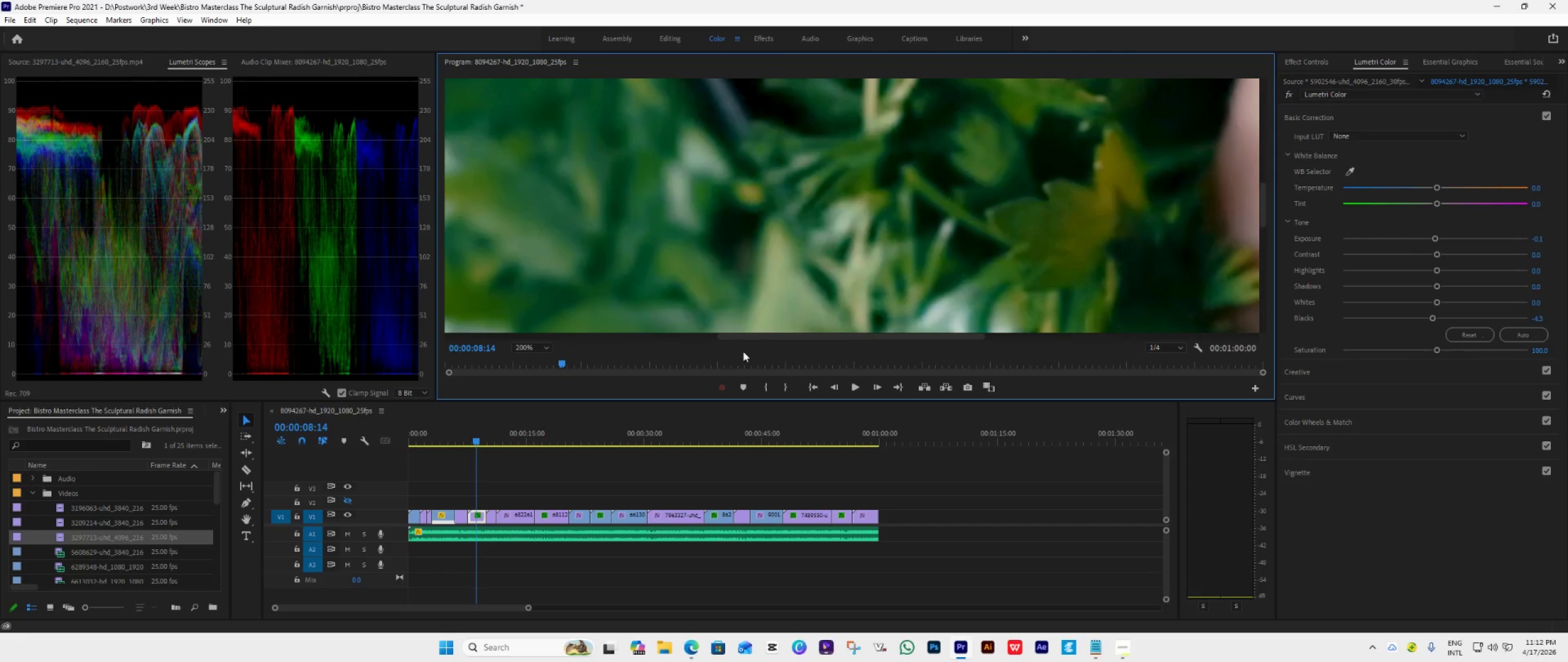 
left_click_drag(start_coordinate=[784, 340], to_coordinate=[999, 352])
 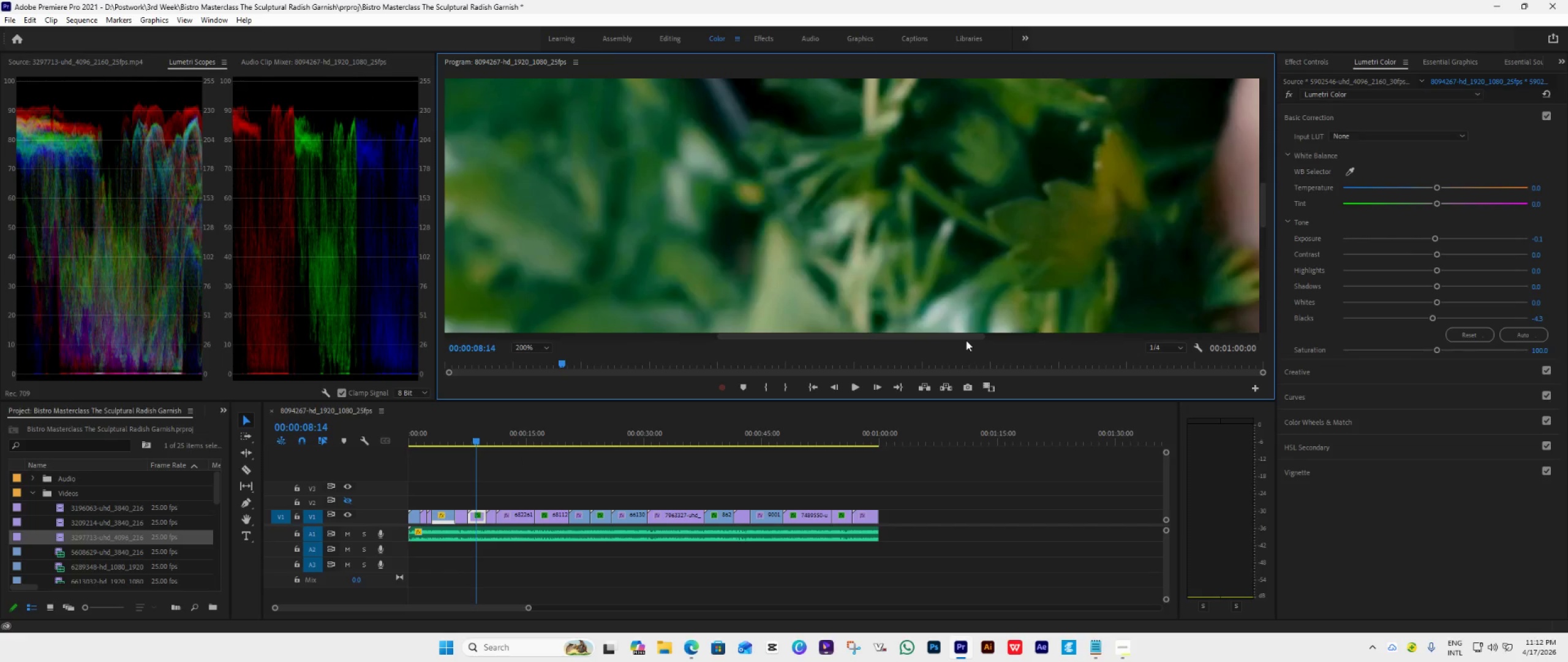 
left_click_drag(start_coordinate=[966, 340], to_coordinate=[1049, 344])
 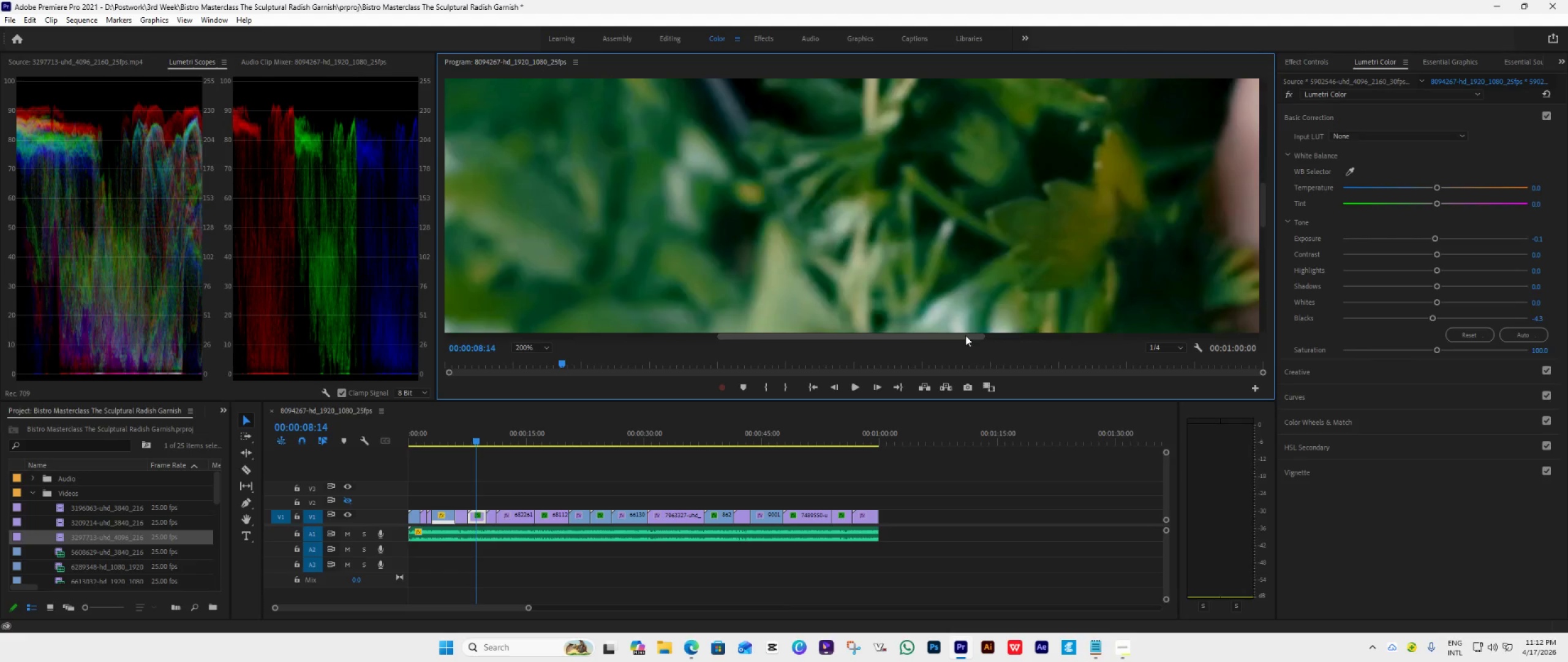 
left_click_drag(start_coordinate=[965, 335], to_coordinate=[1134, 337])
 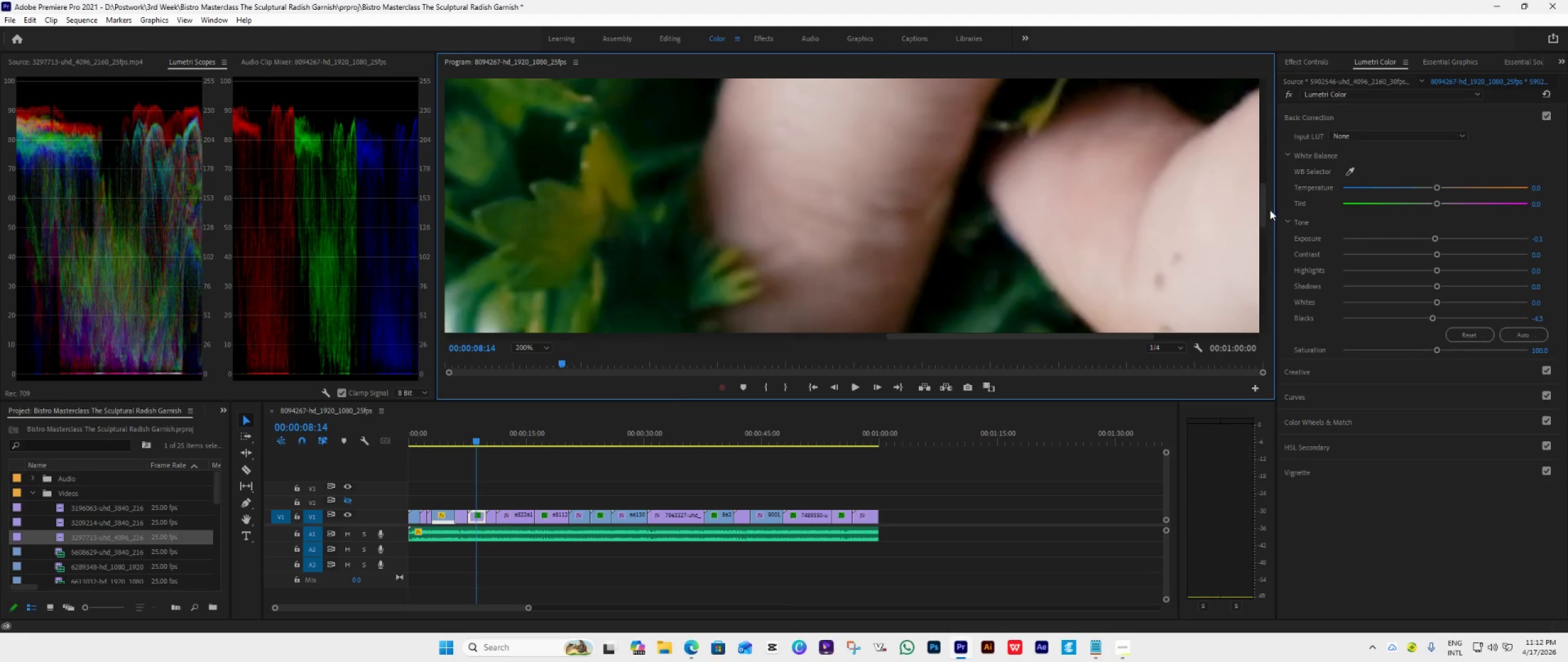 
left_click_drag(start_coordinate=[1267, 209], to_coordinate=[1262, 235])
 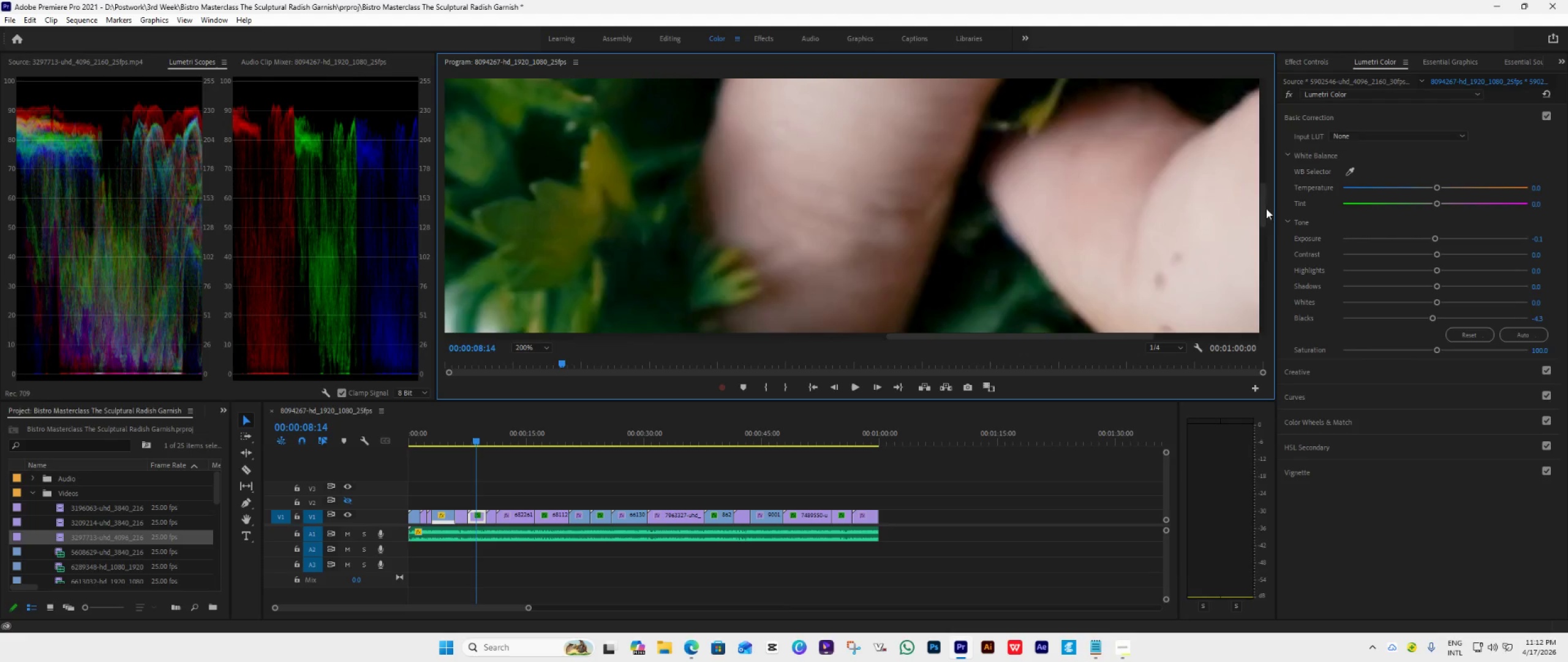 
left_click_drag(start_coordinate=[1266, 208], to_coordinate=[1262, 249])
 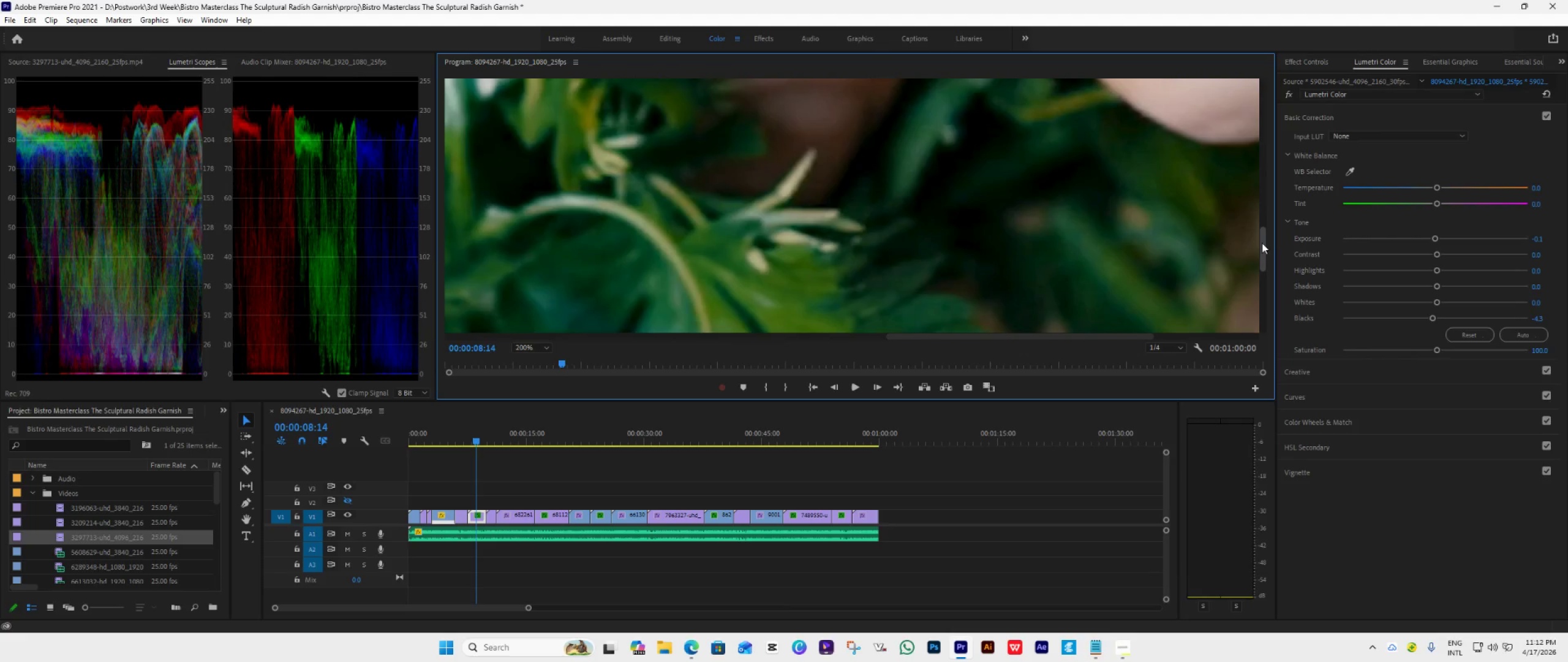 
left_click_drag(start_coordinate=[1263, 242], to_coordinate=[1249, 208])
 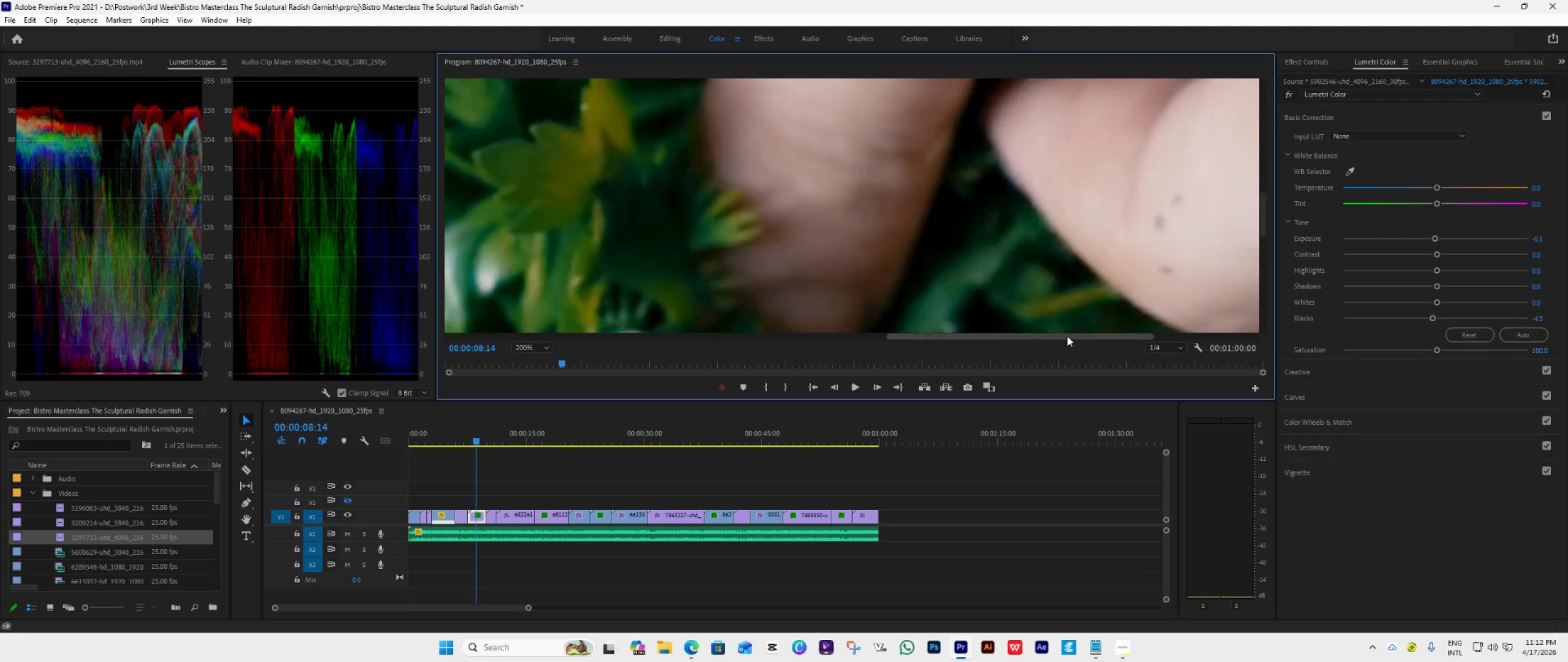 
left_click_drag(start_coordinate=[1067, 337], to_coordinate=[1151, 343])
 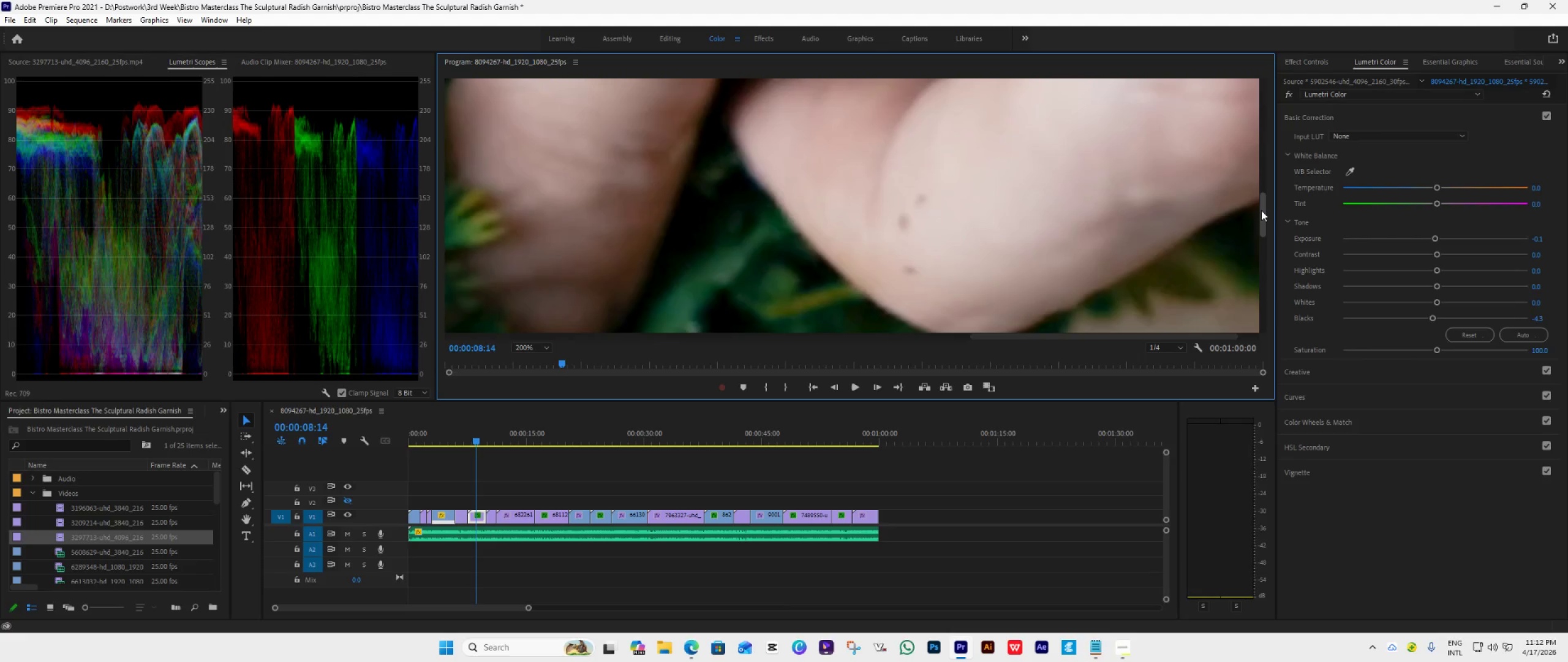 
left_click_drag(start_coordinate=[1262, 209], to_coordinate=[1263, 197])
 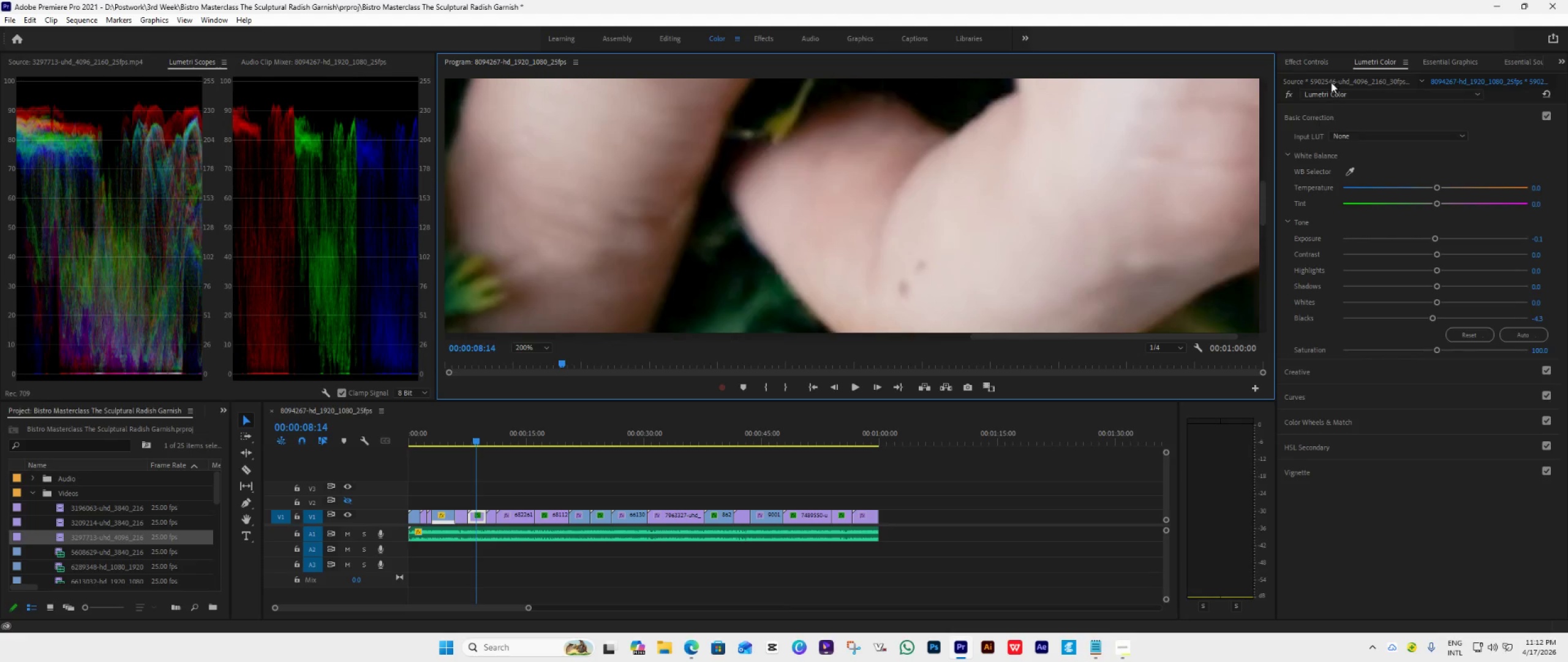 
left_click([1313, 66])
 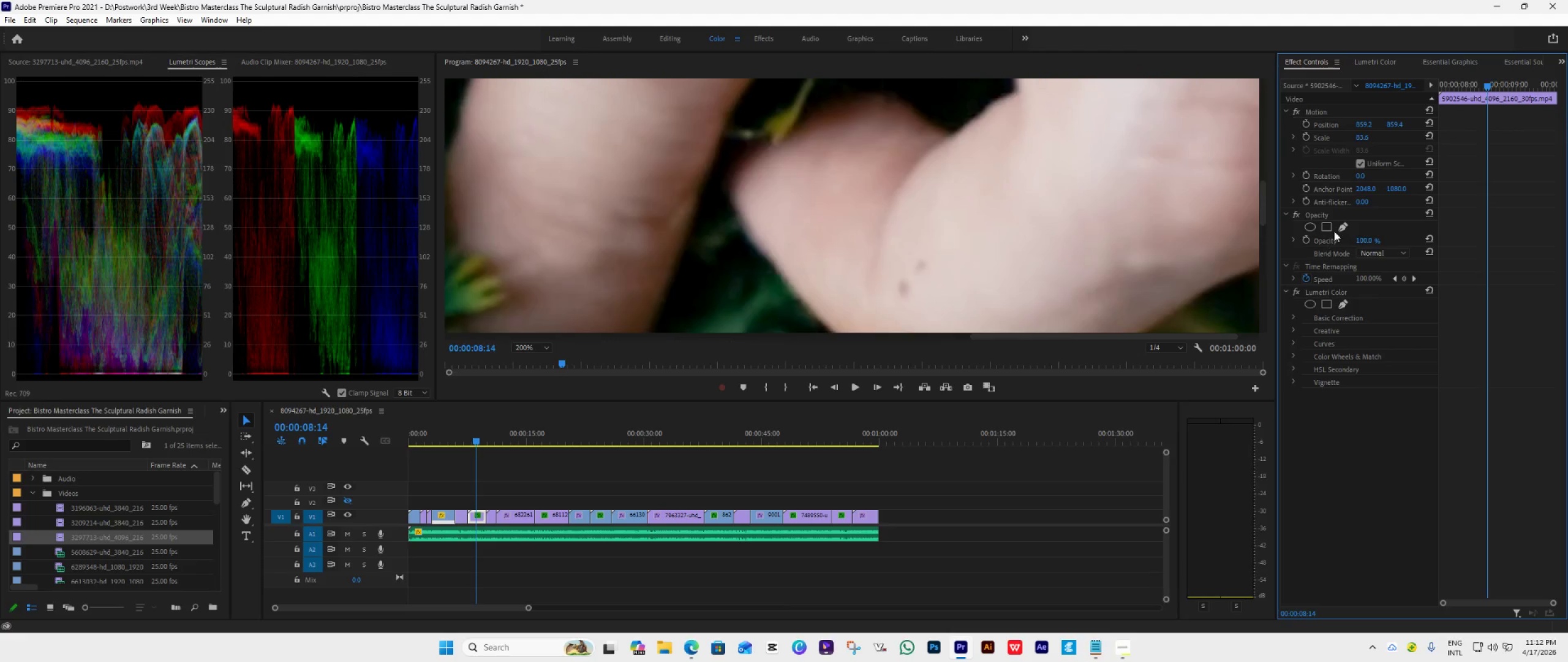 
left_click([1338, 229])
 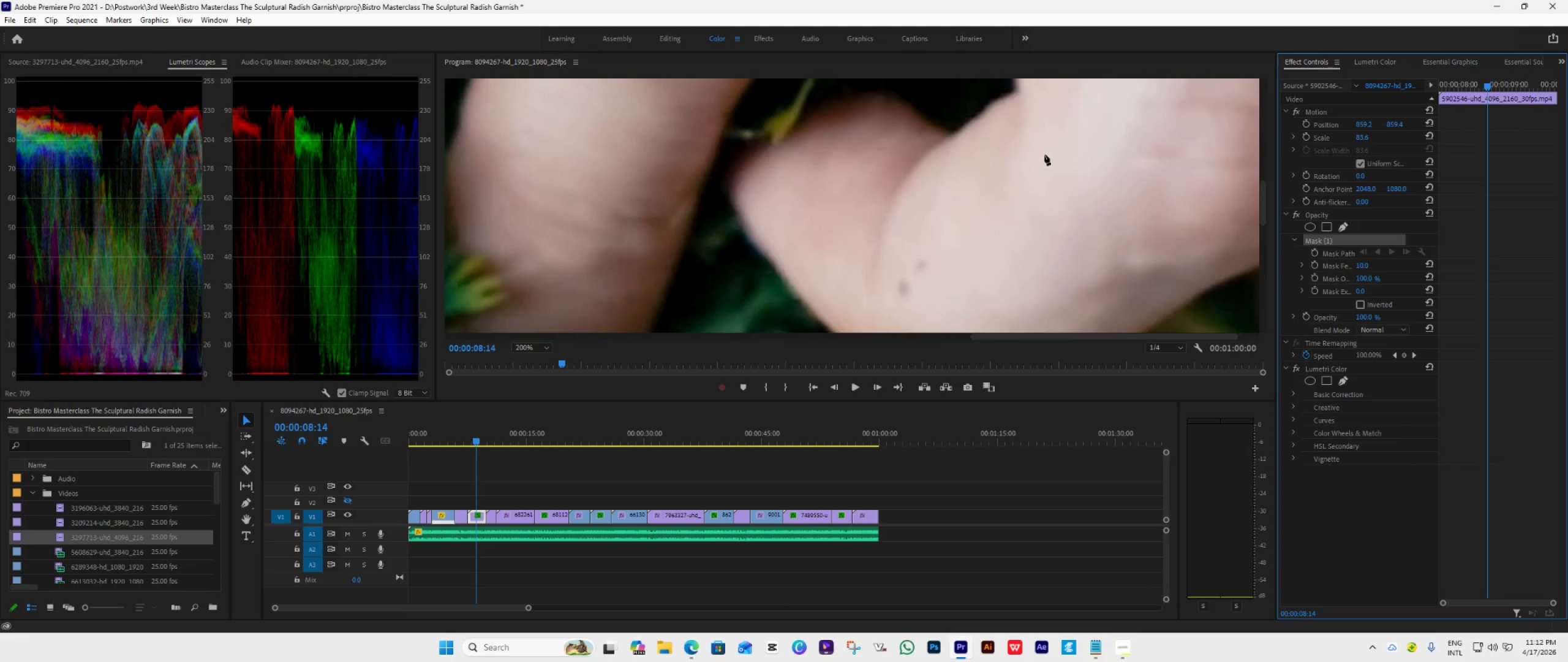 
double_click([1142, 155])
 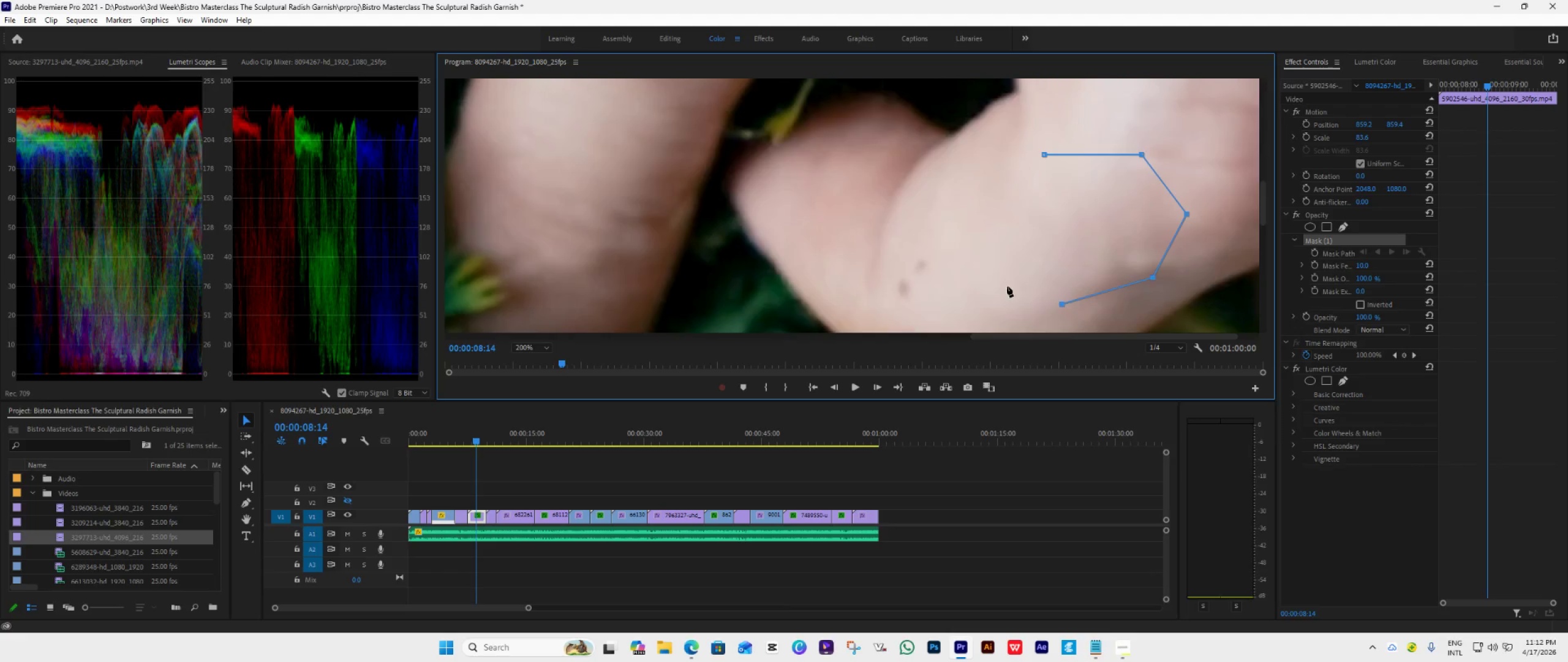 
triple_click([985, 211])
 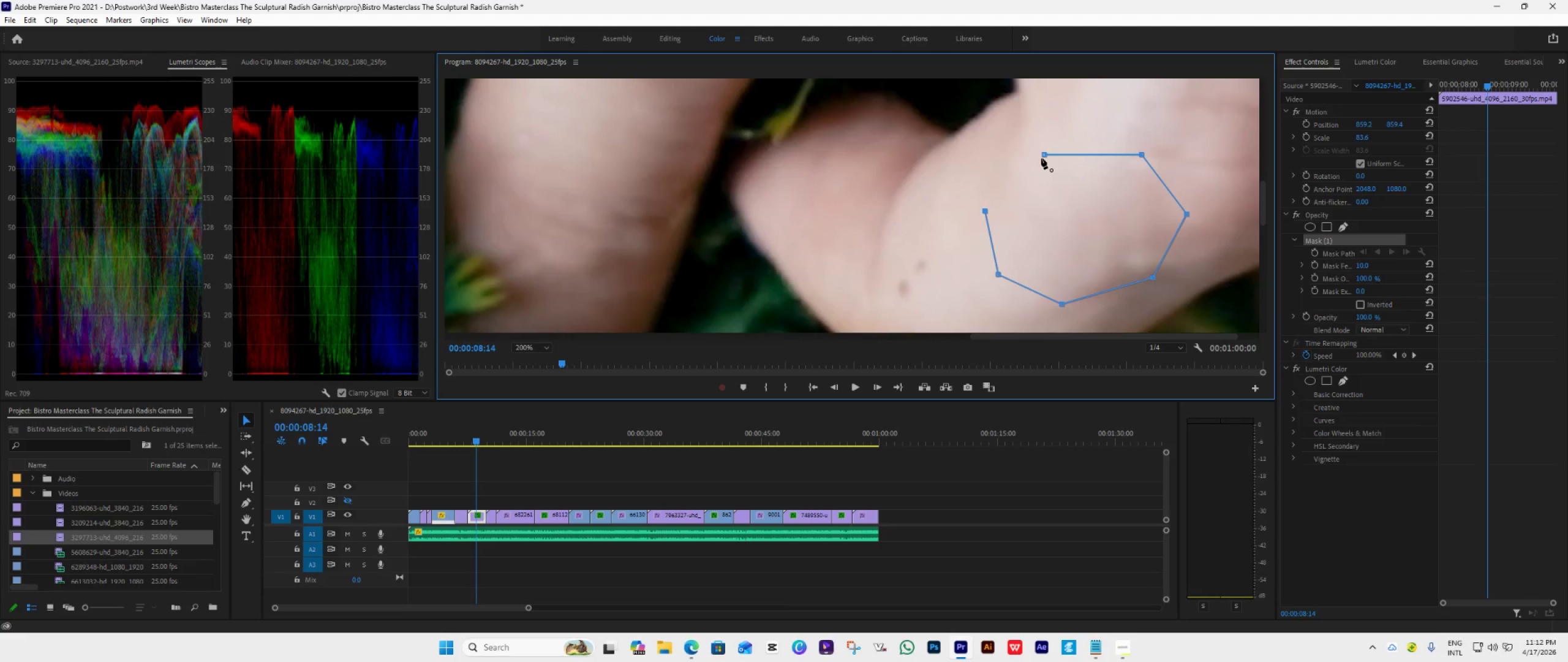 
left_click([1046, 154])
 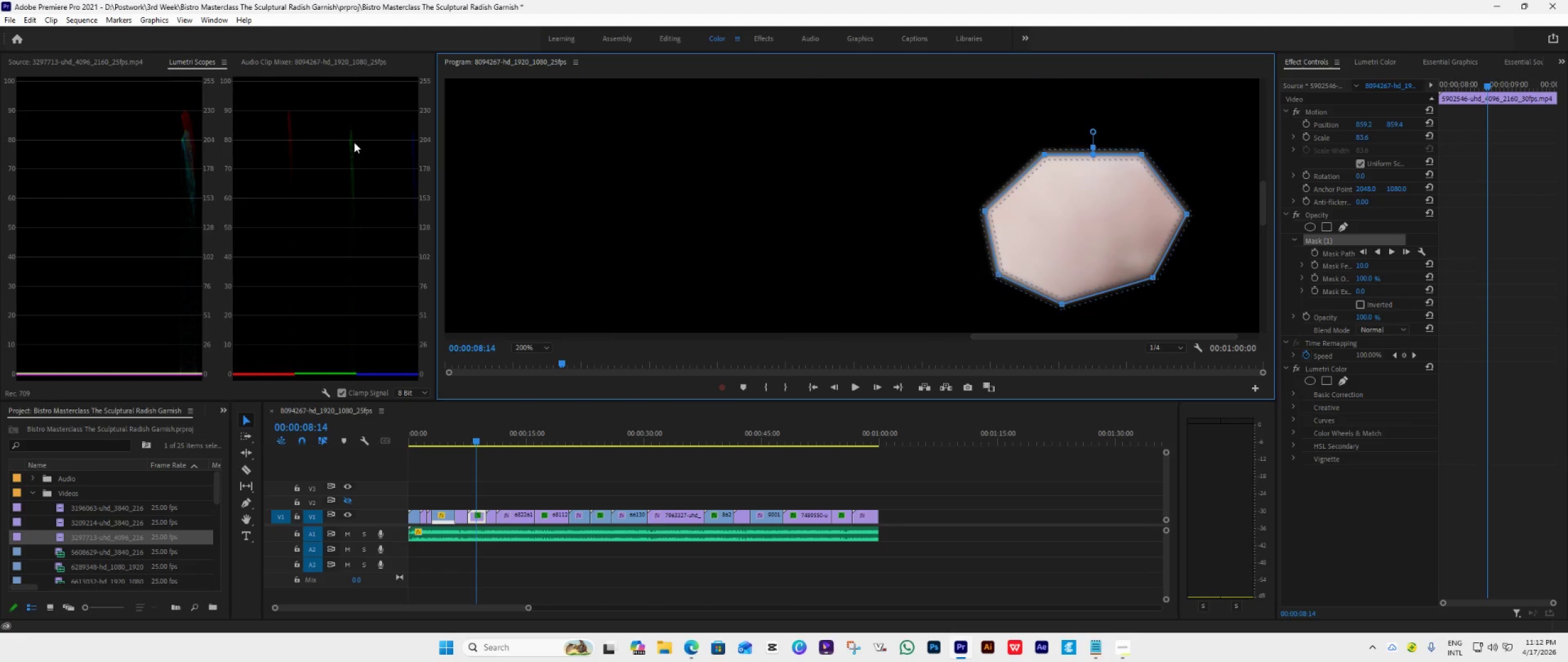 
wait(6.33)
 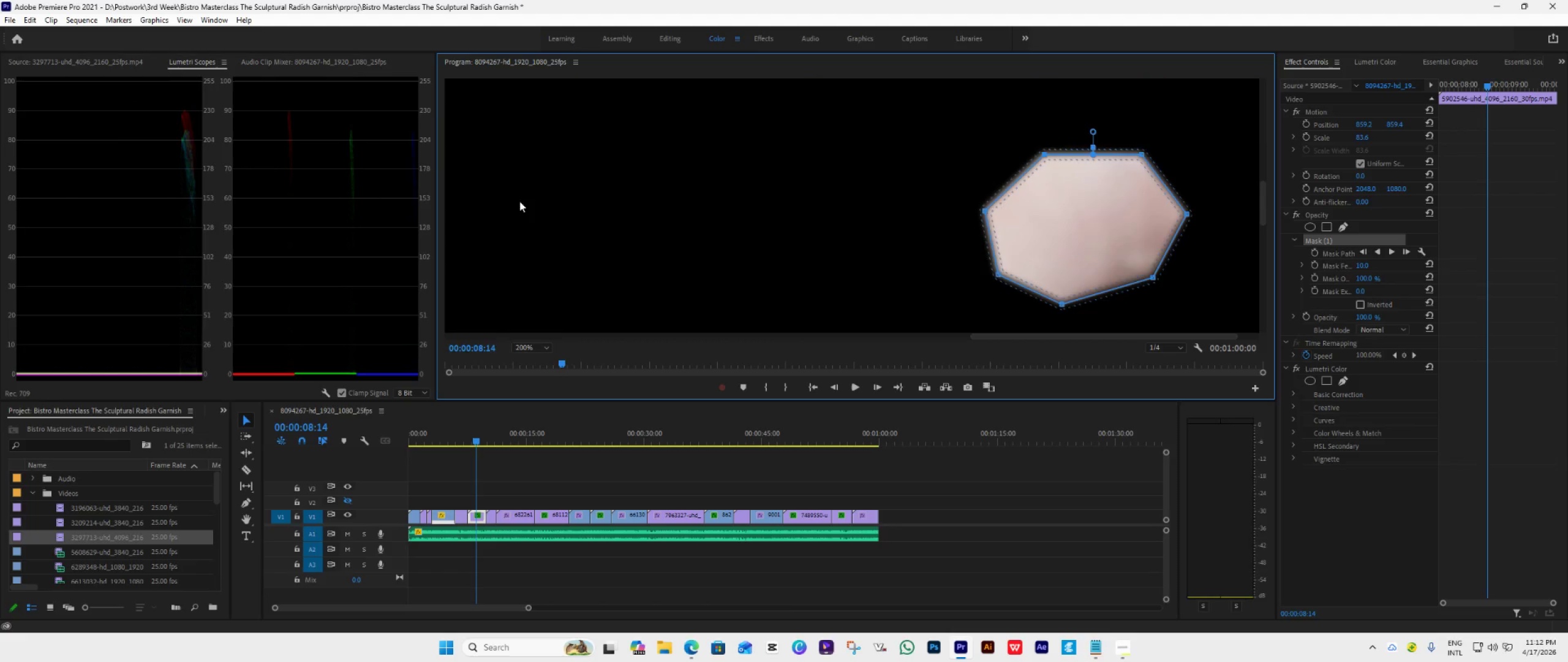 
left_click([1373, 61])
 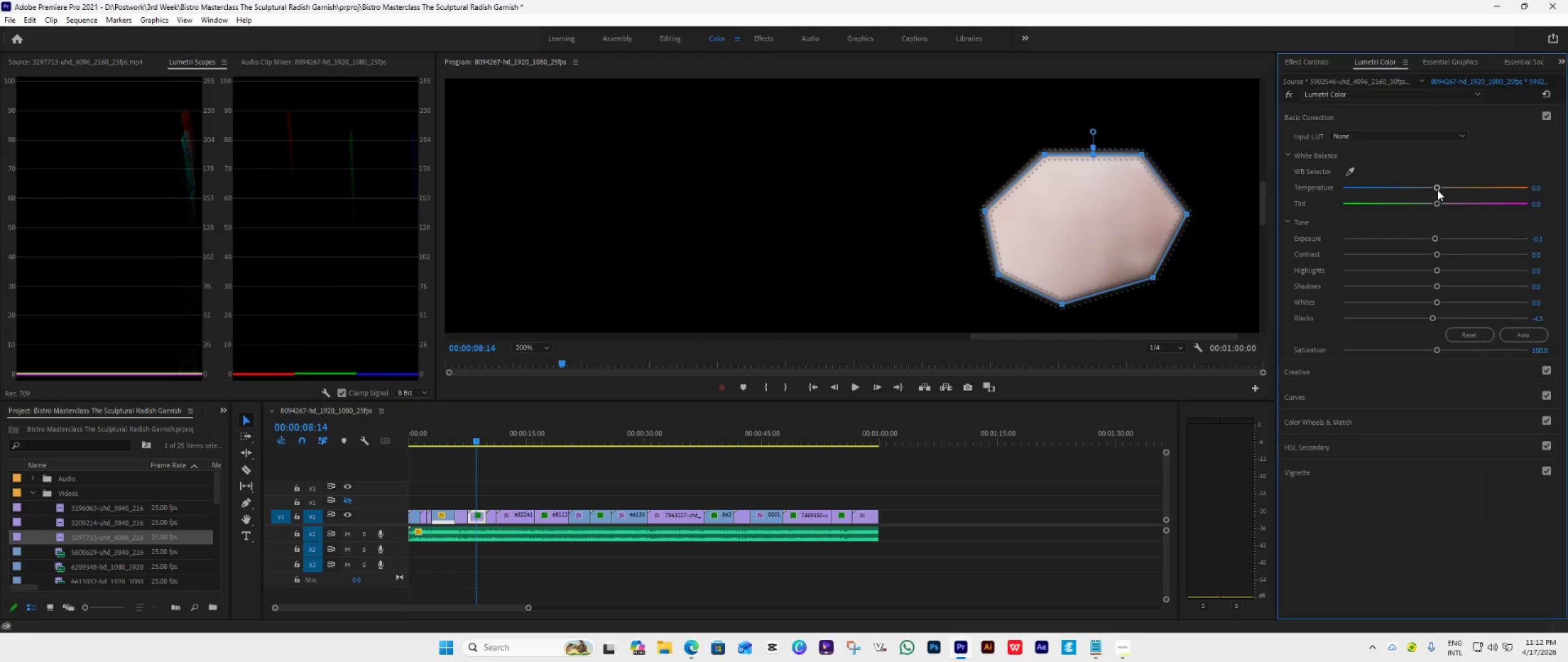 
left_click_drag(start_coordinate=[1438, 190], to_coordinate=[1441, 199])
 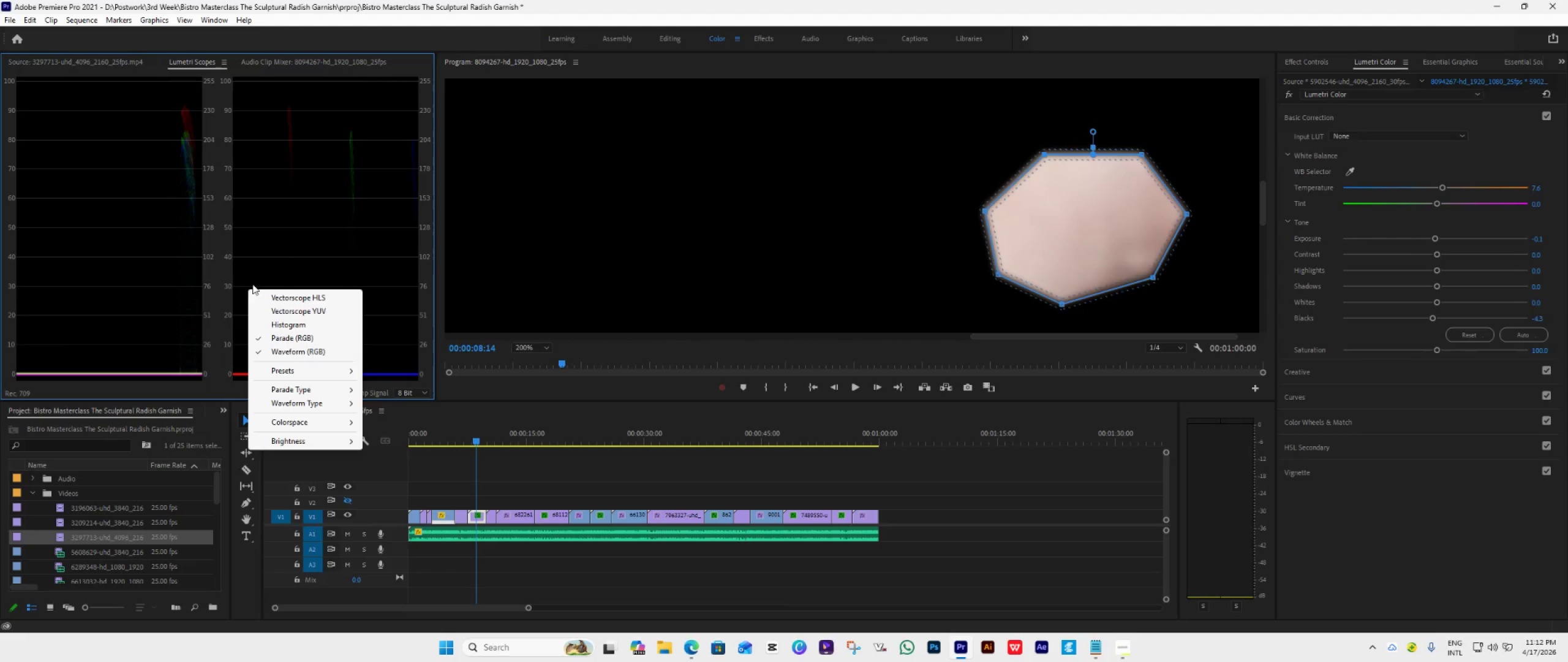 
left_click([297, 309])
 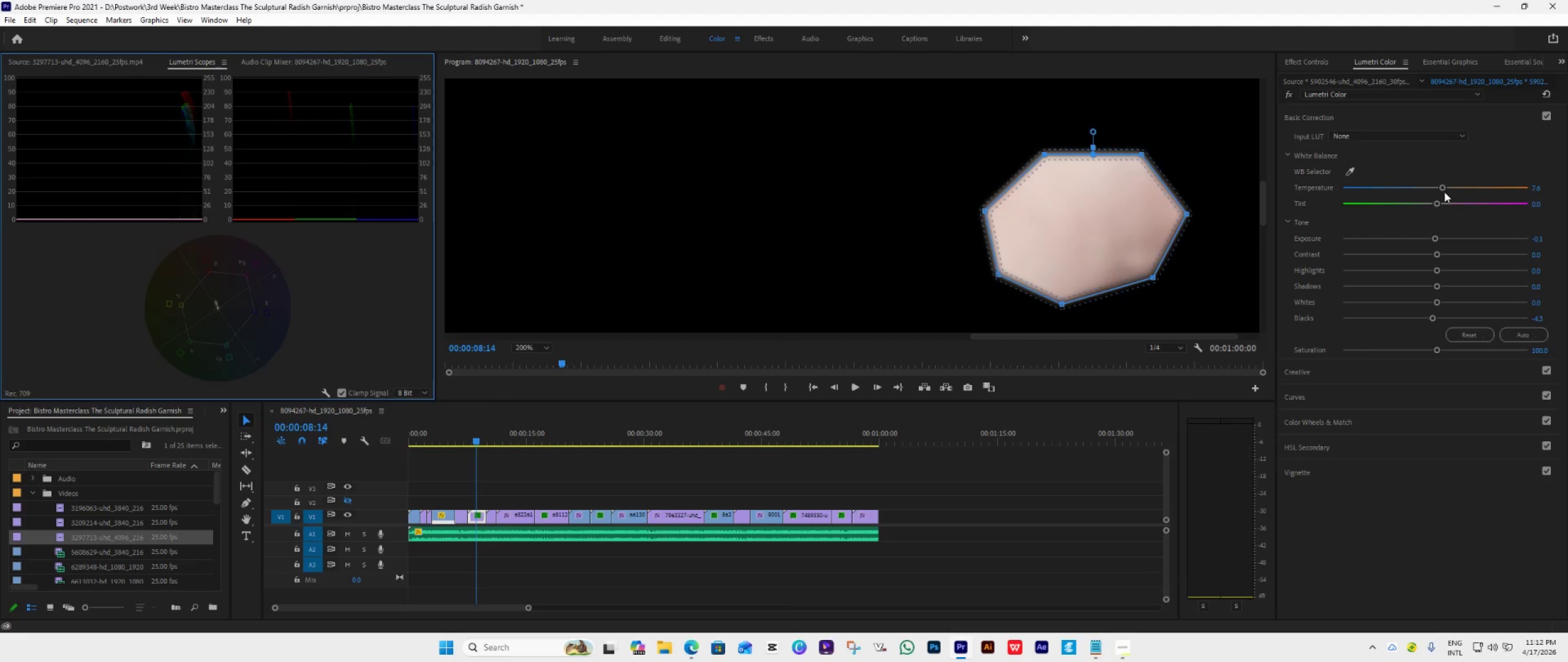 
left_click_drag(start_coordinate=[1445, 189], to_coordinate=[1447, 192])
 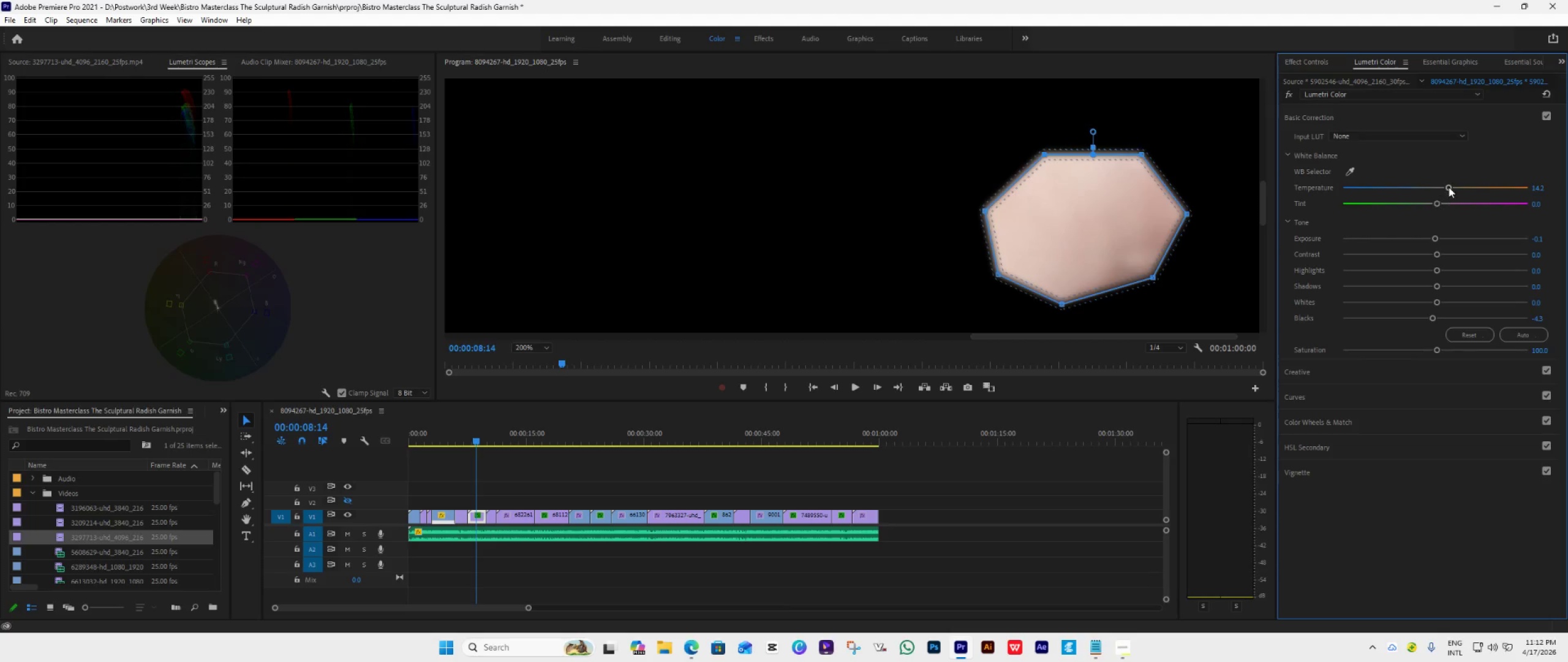 
left_click_drag(start_coordinate=[1449, 187], to_coordinate=[1441, 190])
 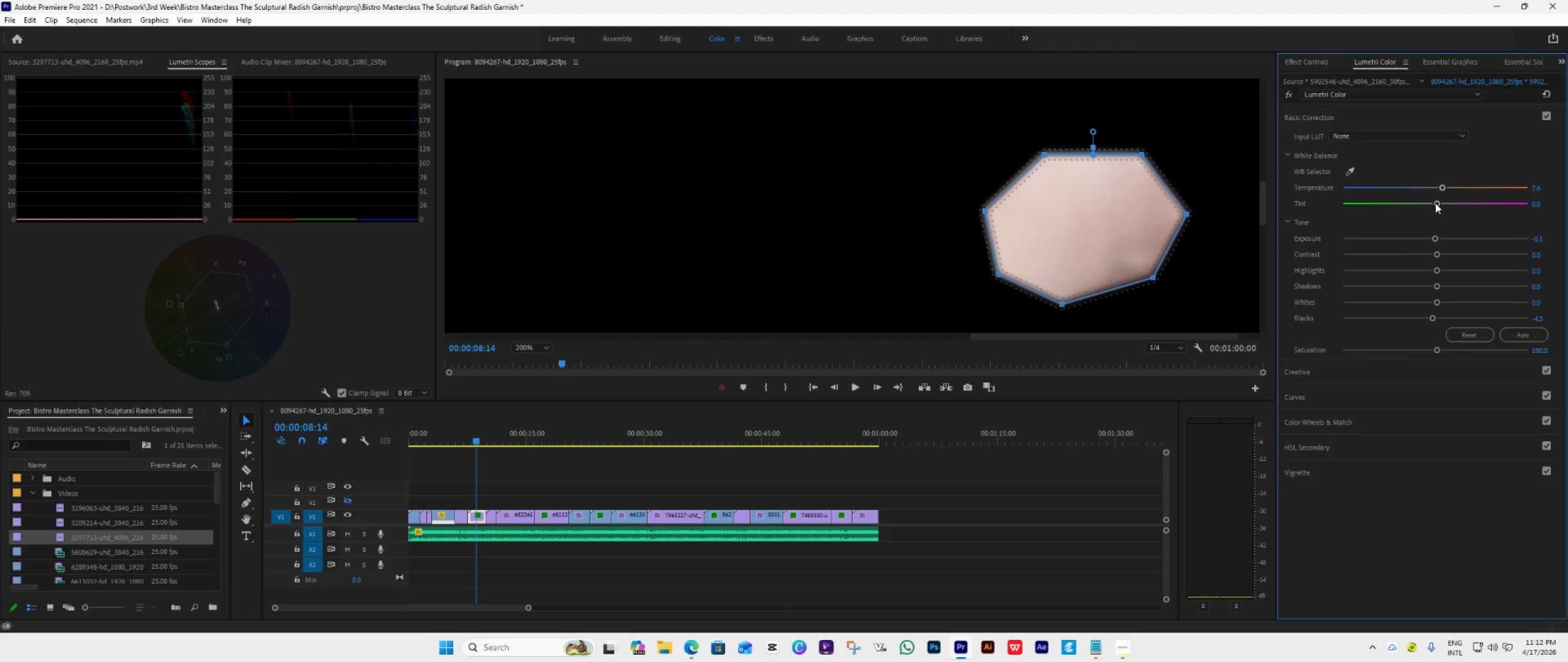 
left_click_drag(start_coordinate=[1435, 203], to_coordinate=[1427, 203])
 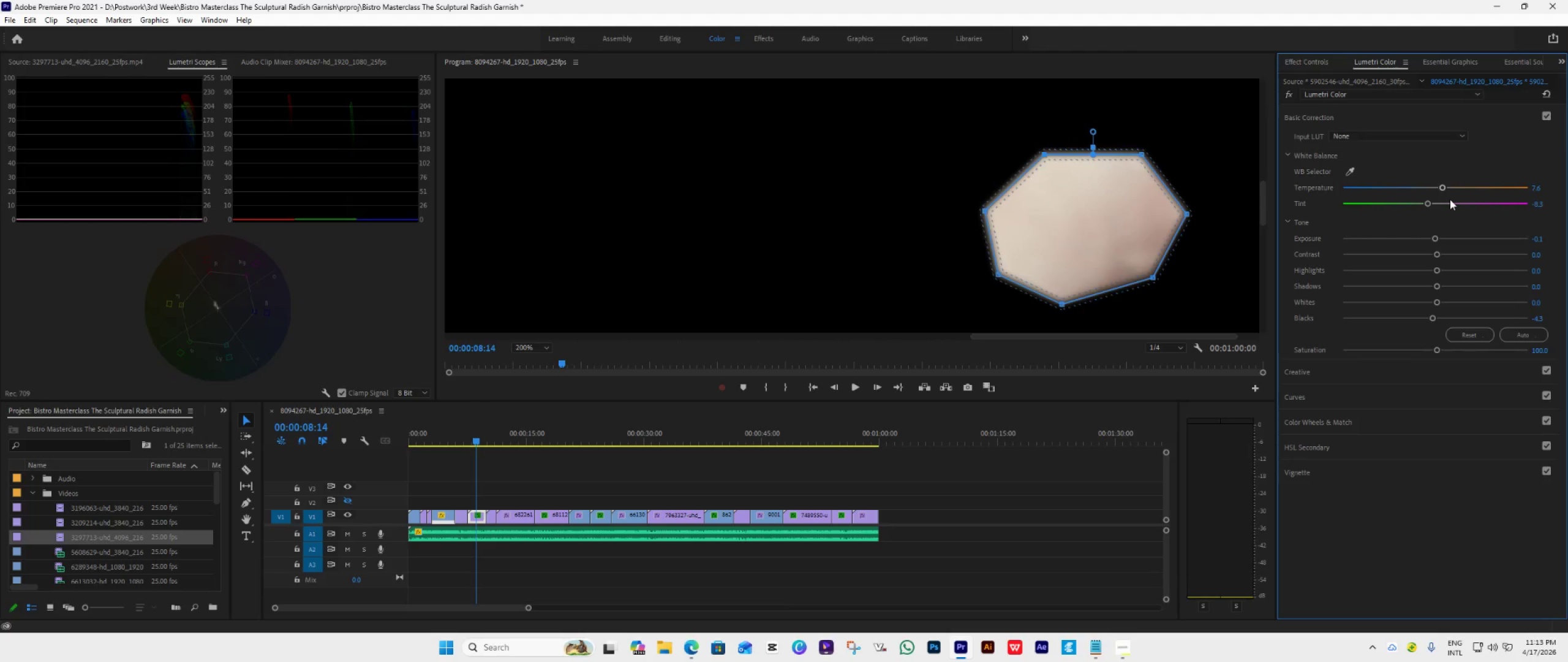 
left_click_drag(start_coordinate=[1442, 188], to_coordinate=[1468, 187])
 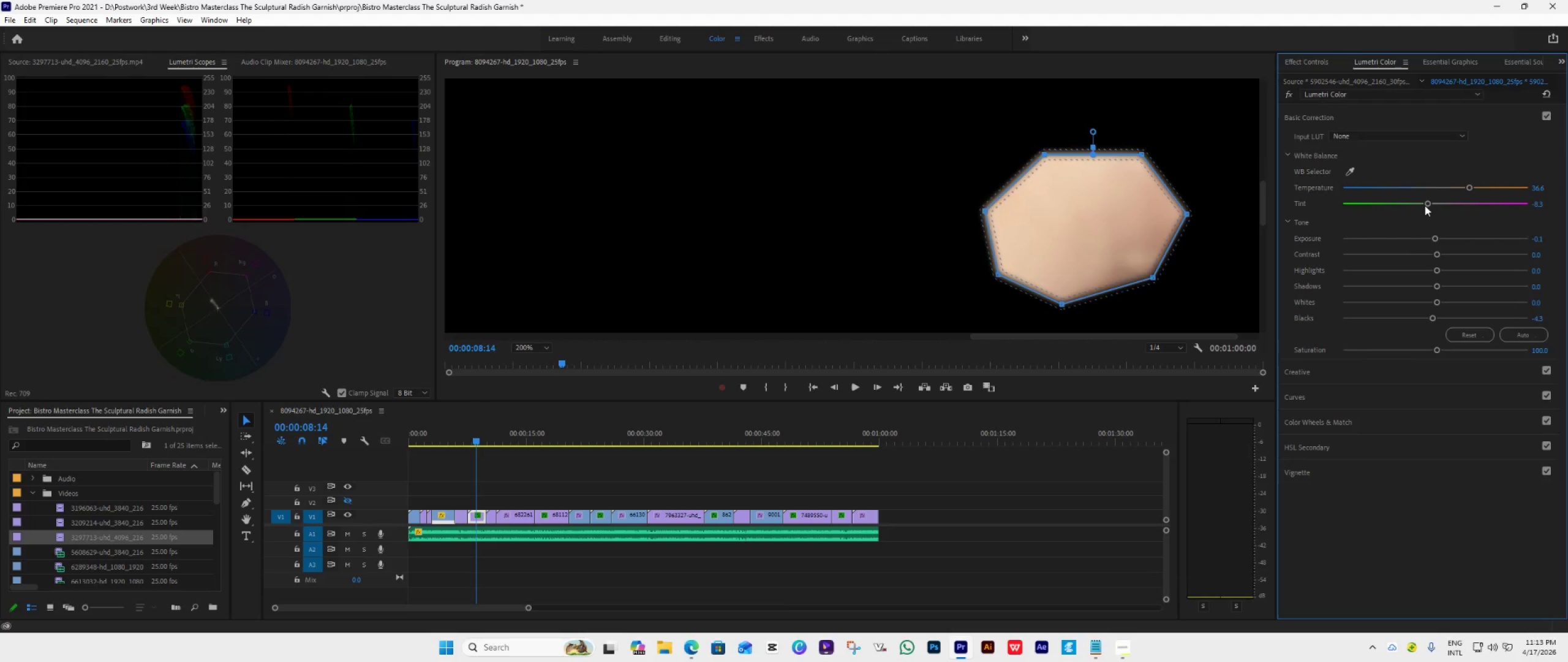 
left_click_drag(start_coordinate=[1428, 204], to_coordinate=[1435, 205])
 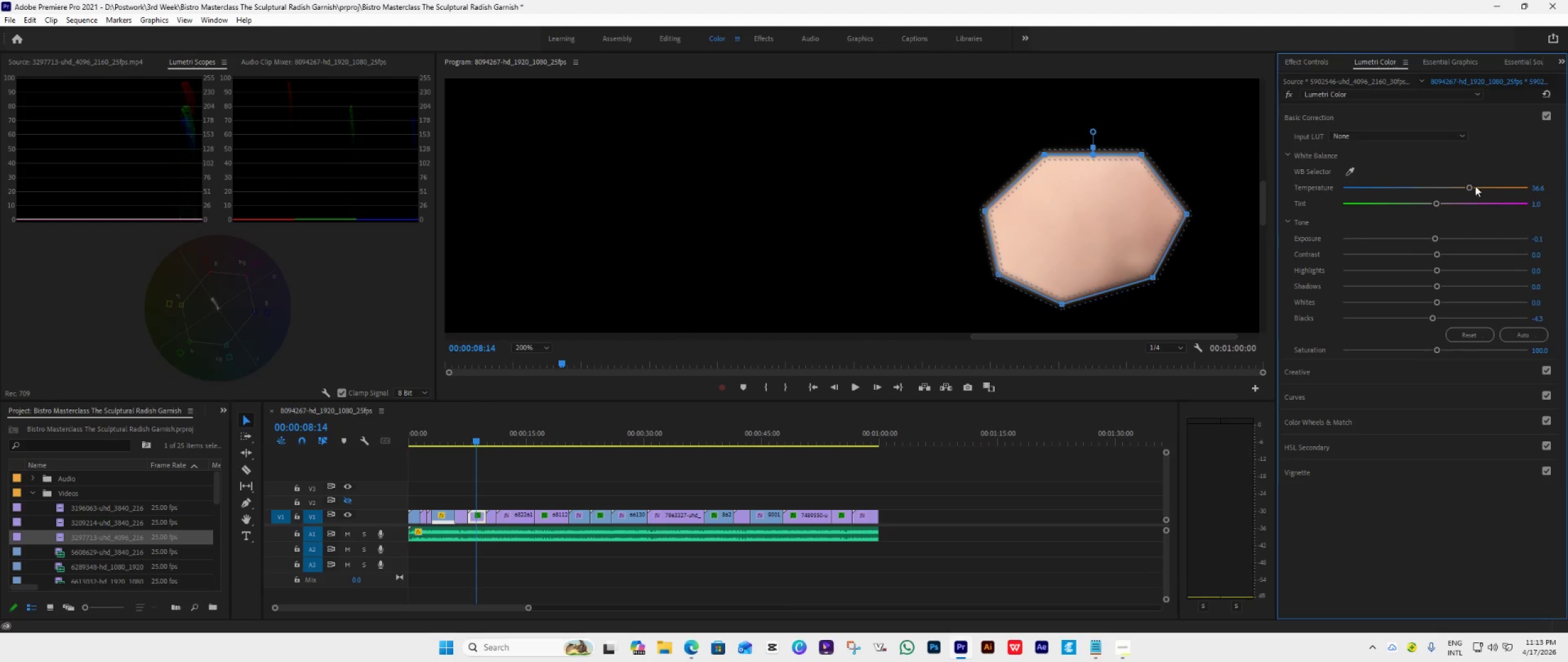 
left_click_drag(start_coordinate=[1467, 186], to_coordinate=[1456, 189])
 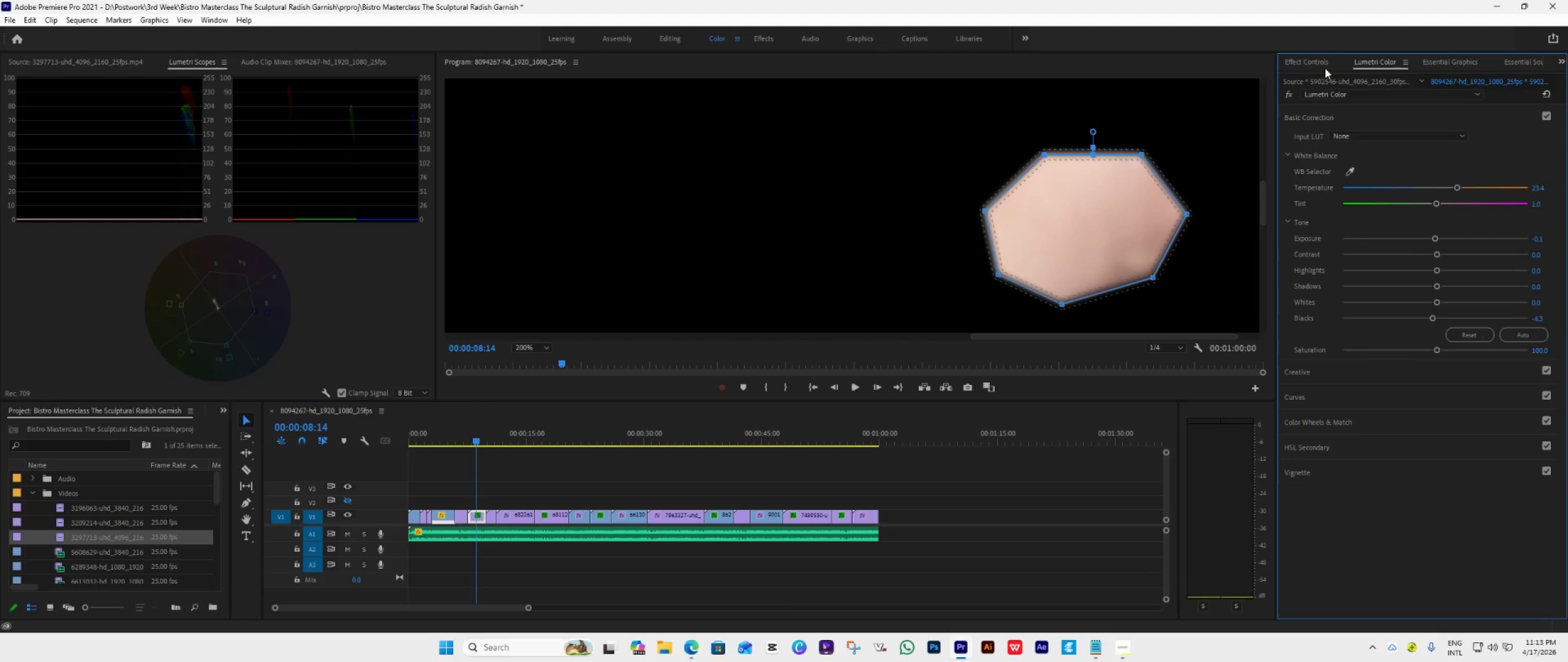 